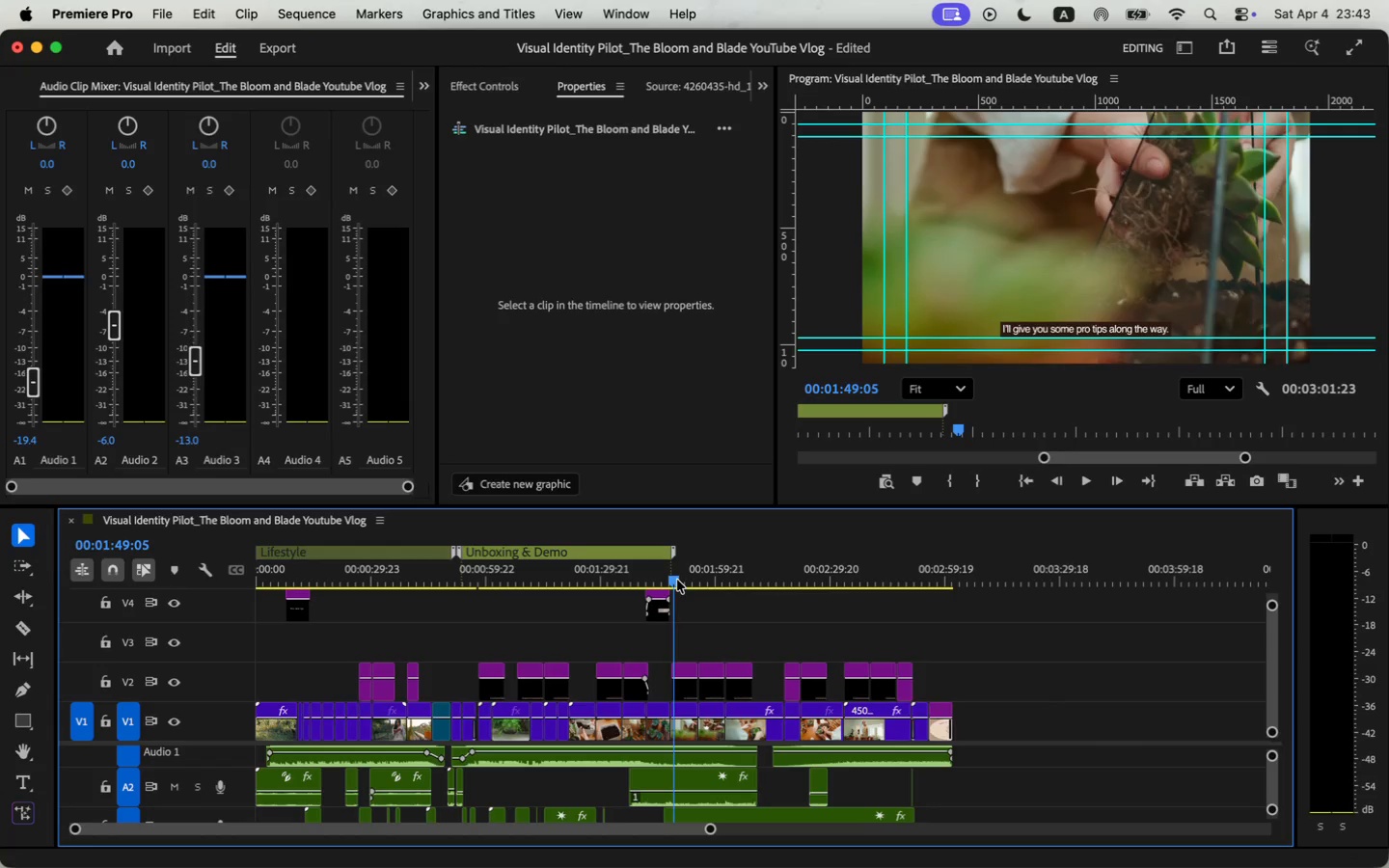 
key(M)
 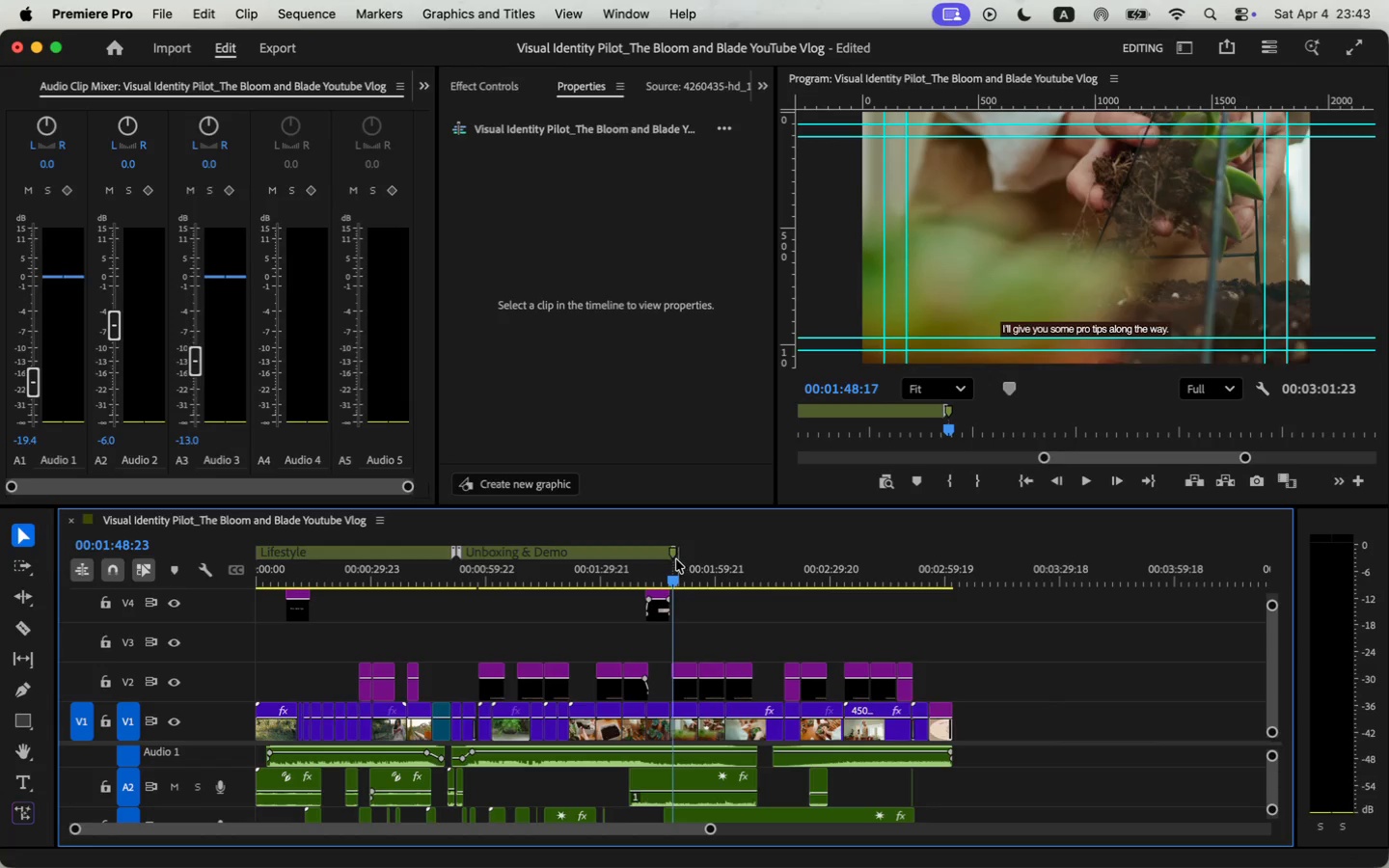 
double_click([674, 555])
 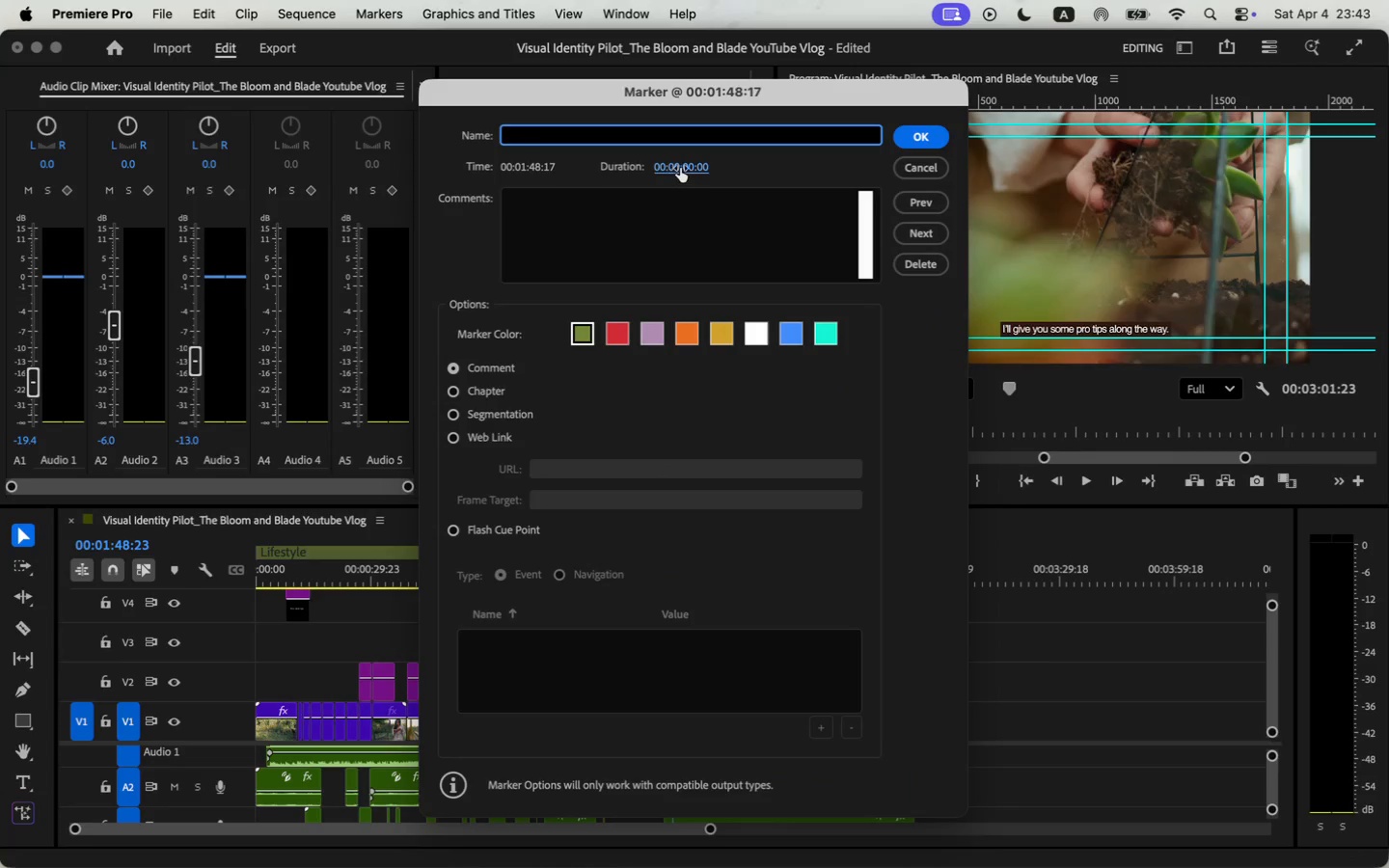 
left_click([688, 165])
 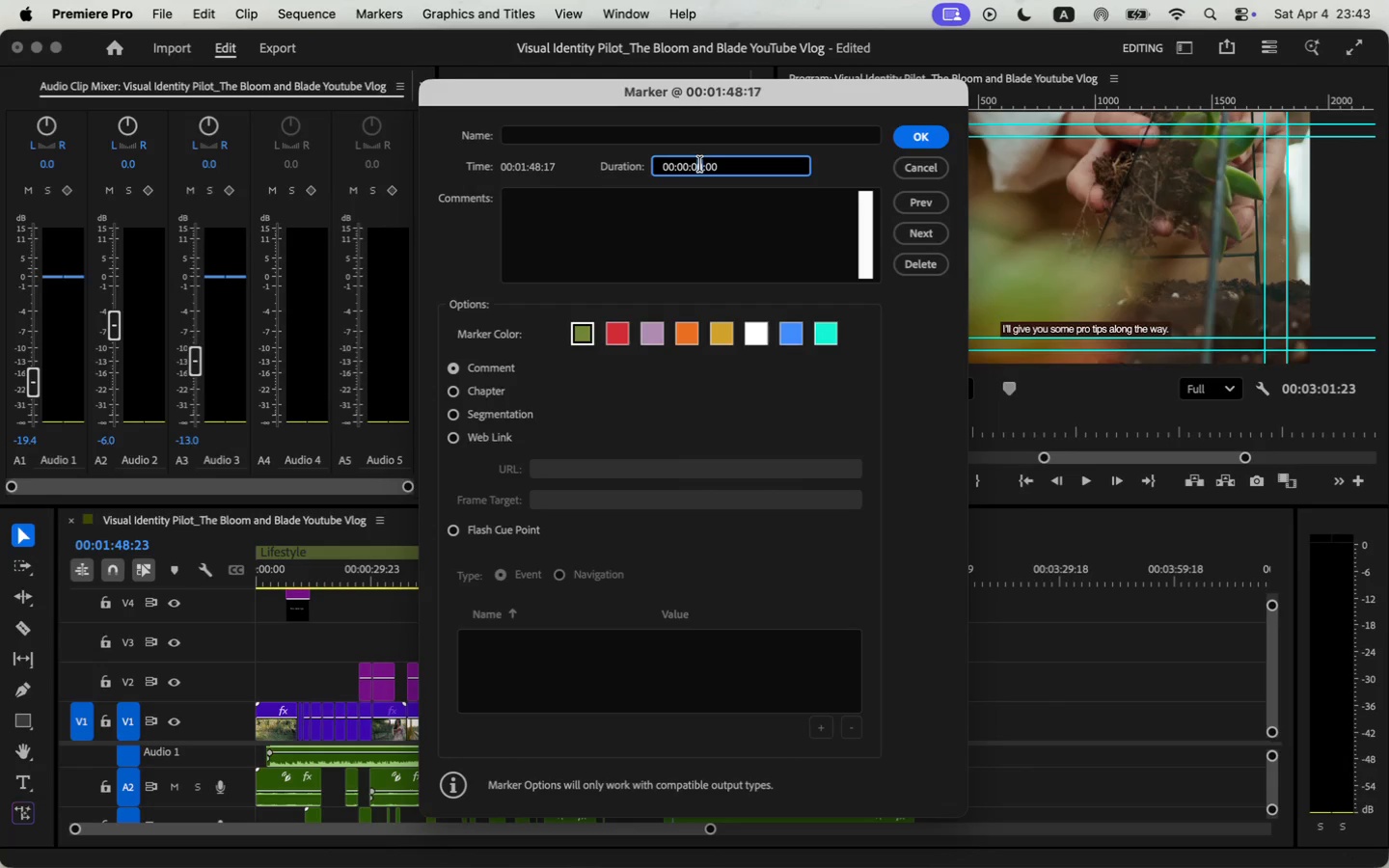 
key(ArrowLeft)
 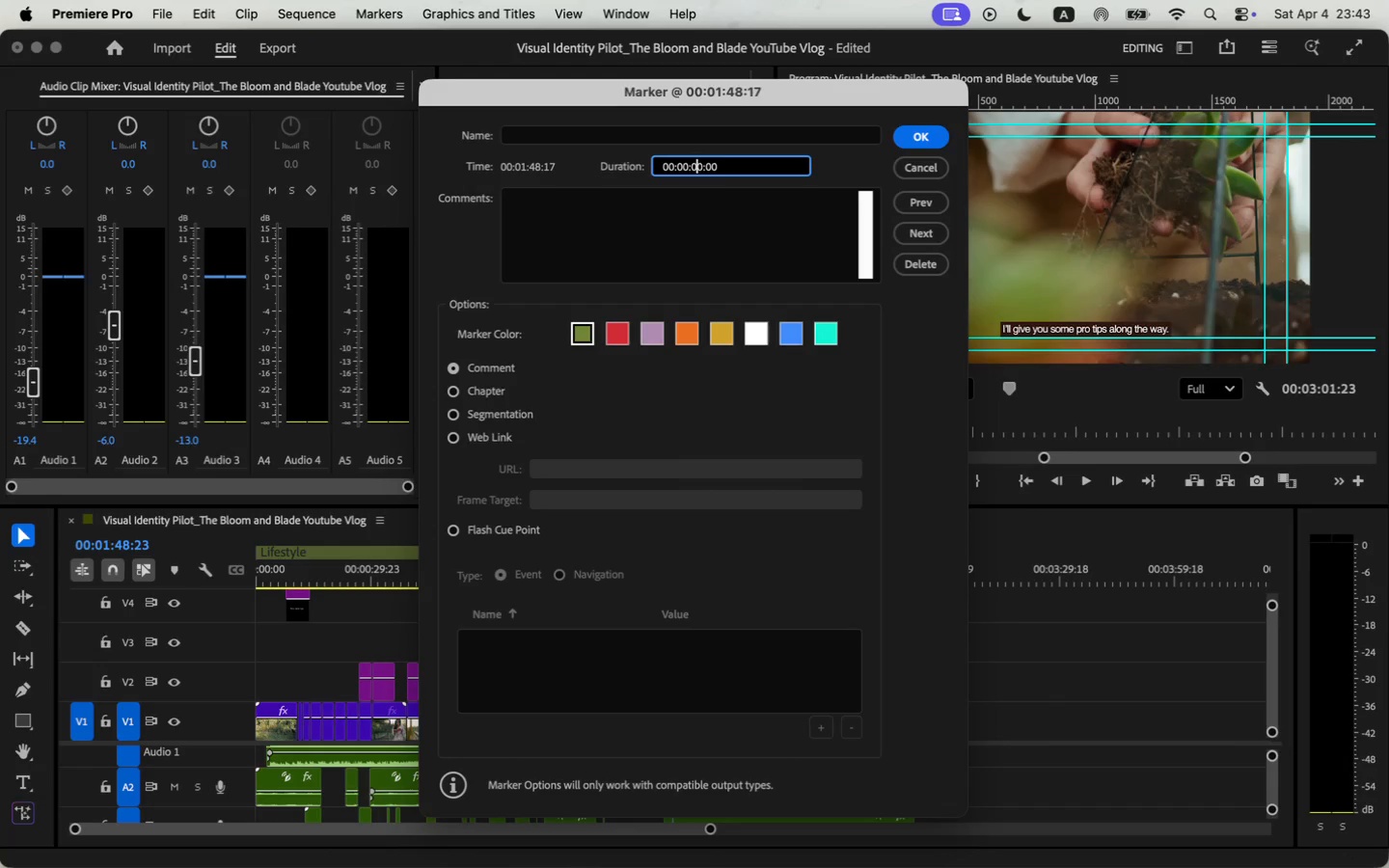 
key(Backspace)
 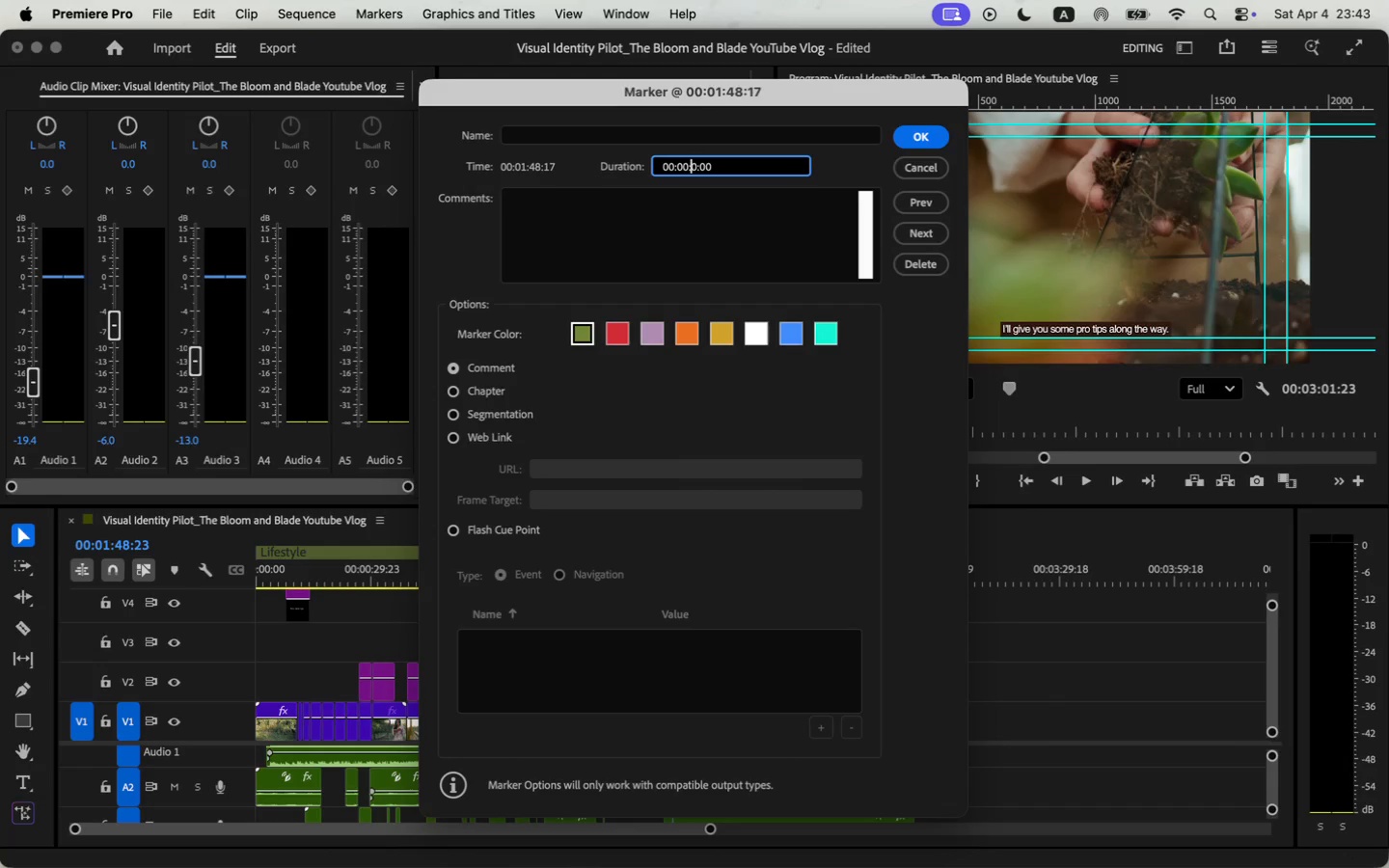 
key(3)
 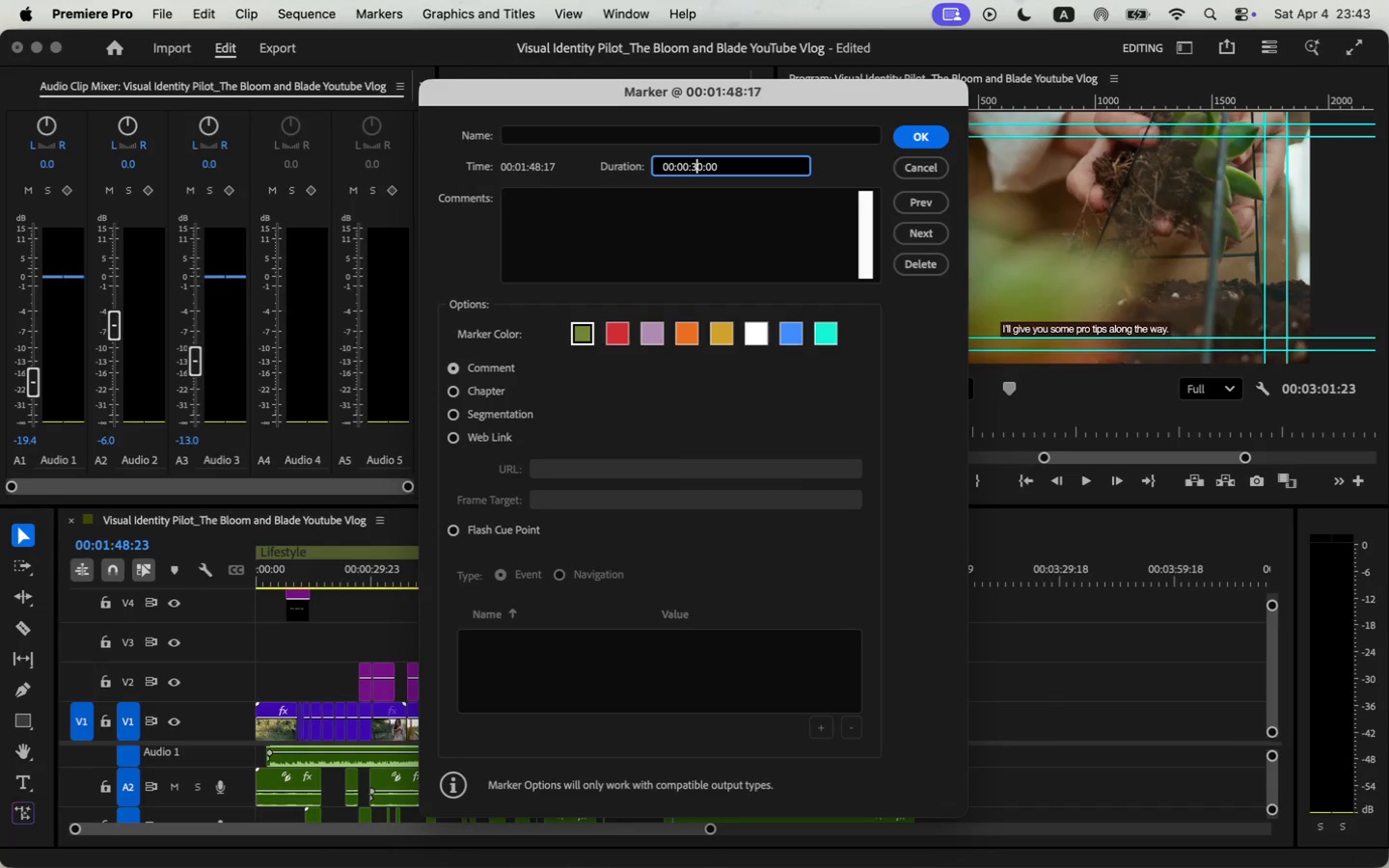 
key(ArrowUp)
 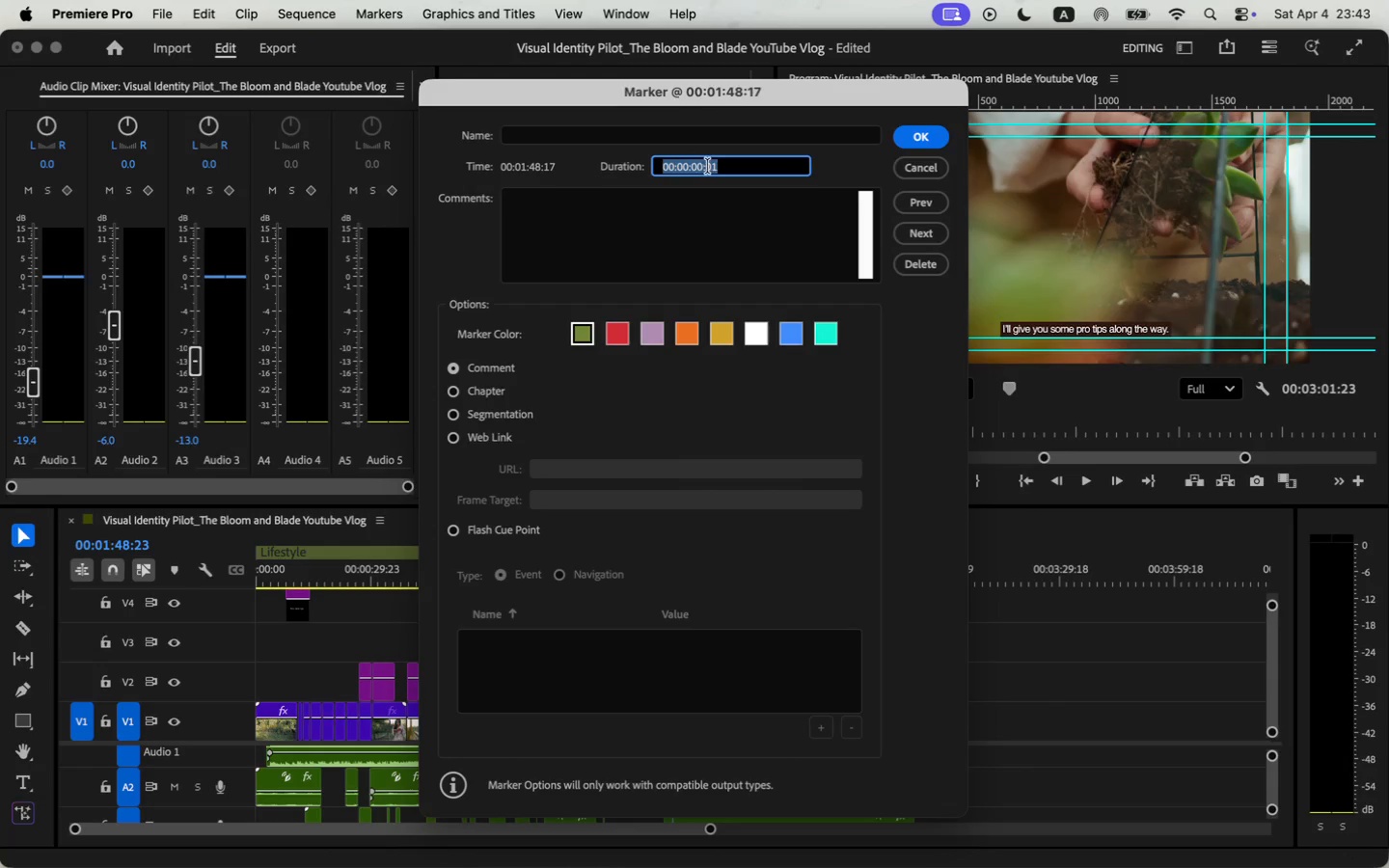 
left_click([699, 166])
 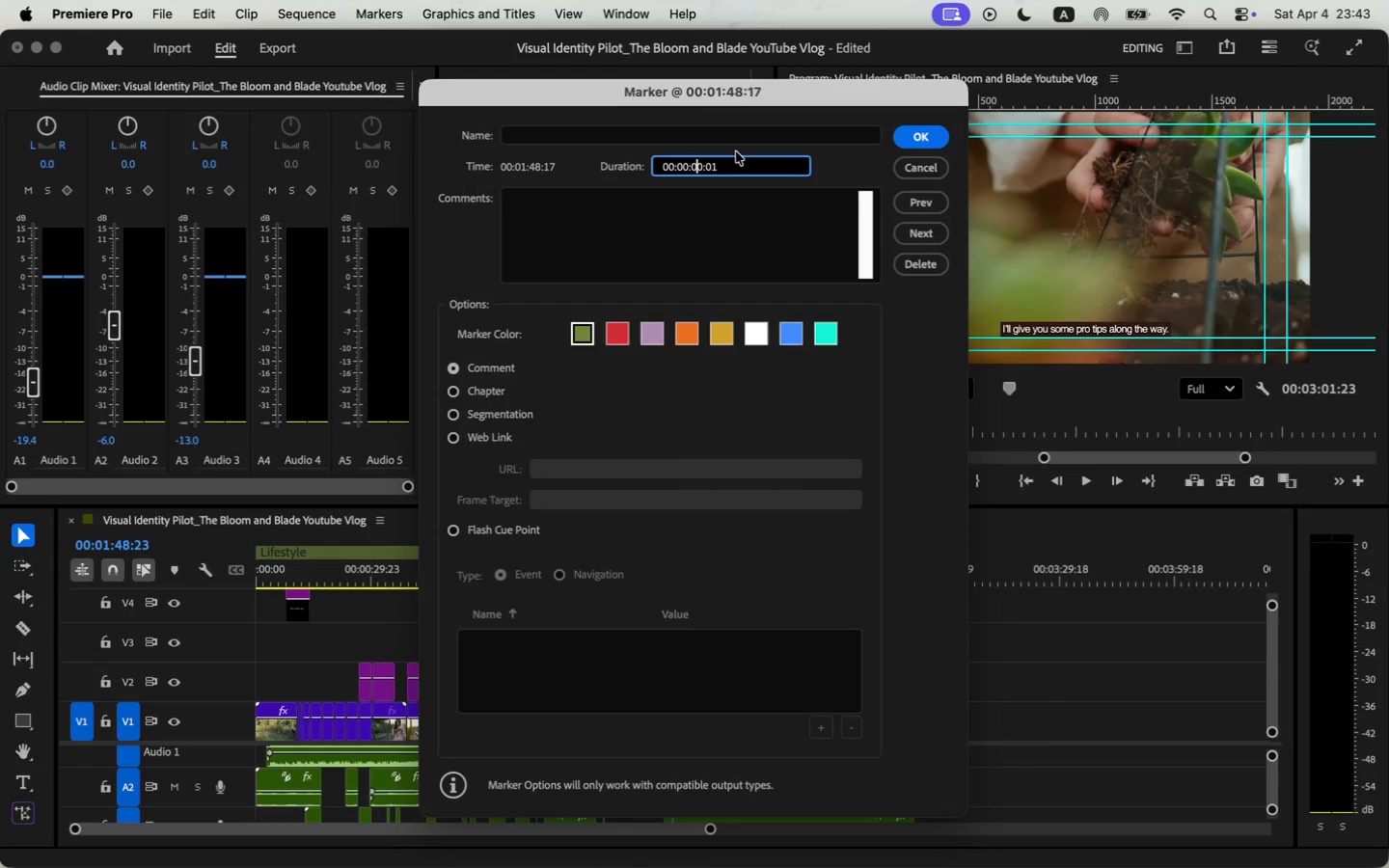 
key(Backspace)
 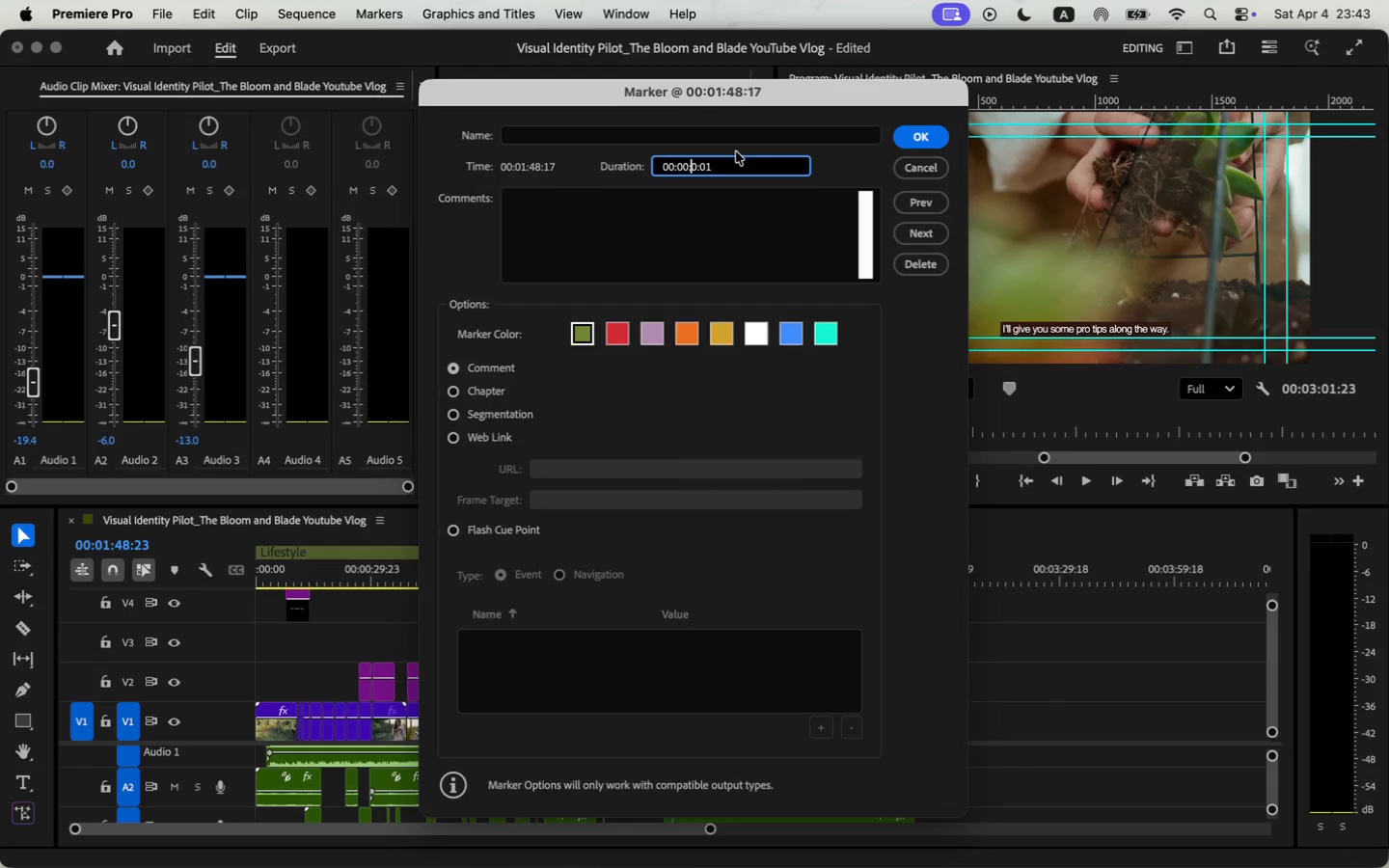 
key(3)
 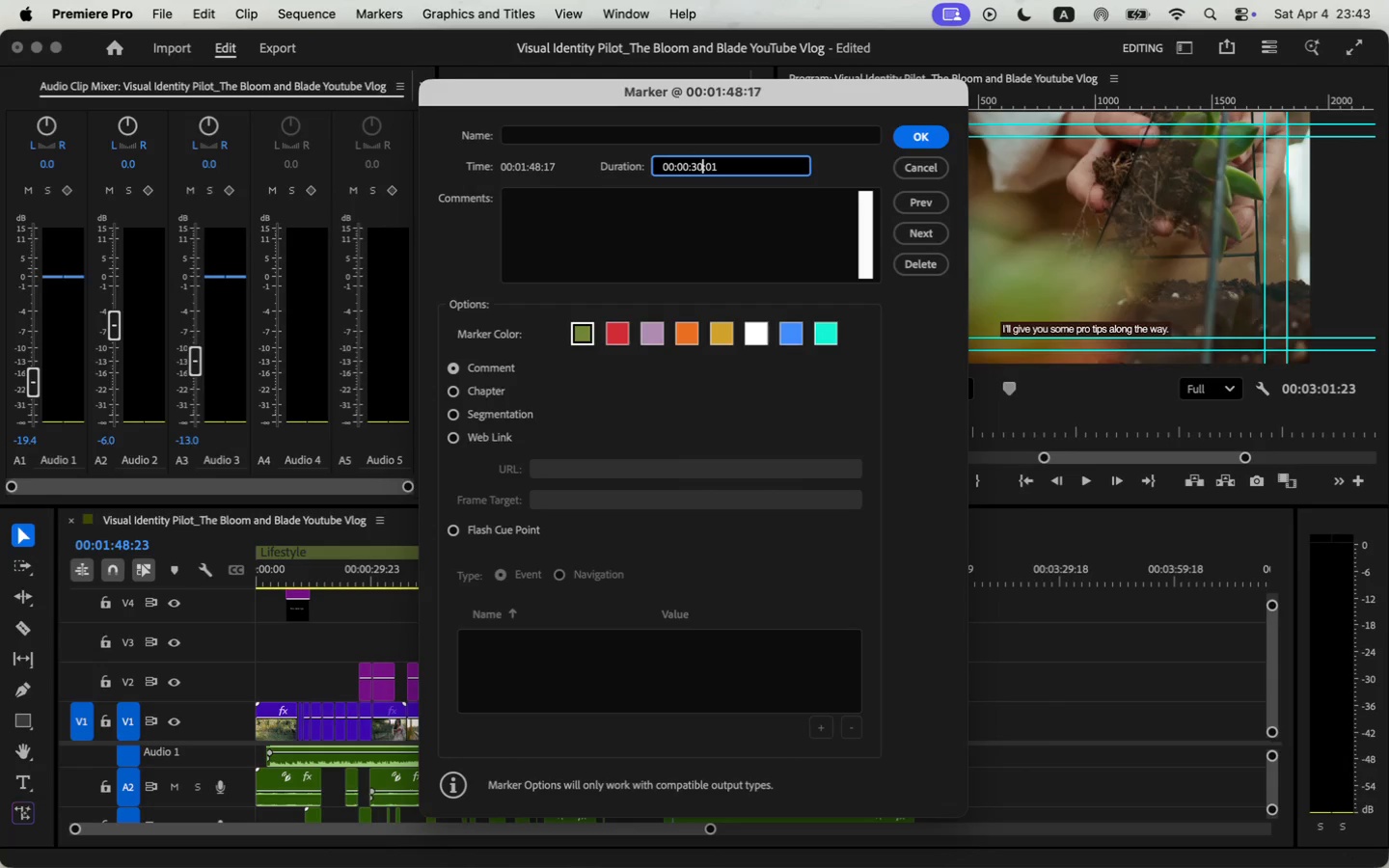 
key(ArrowRight)
 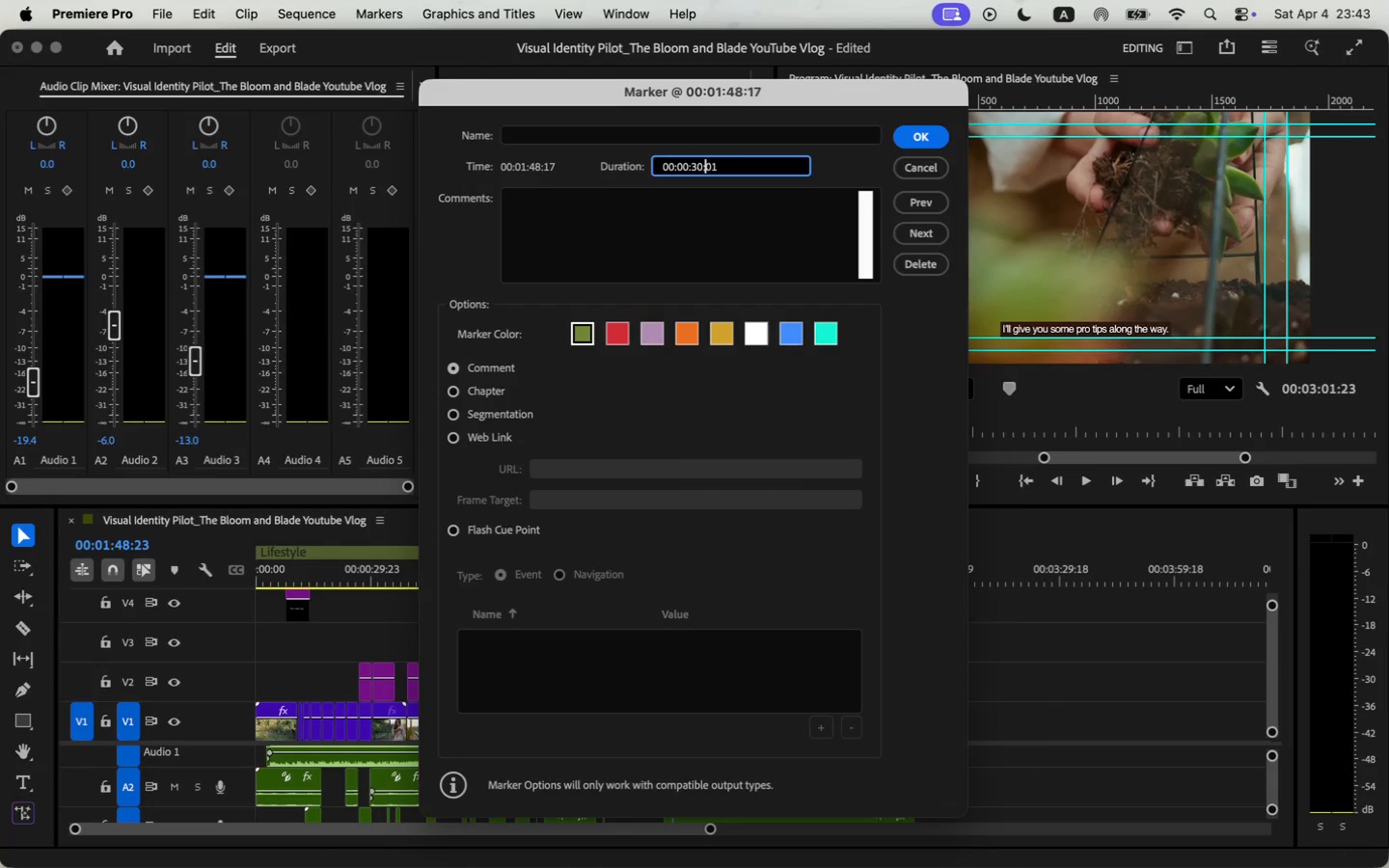 
key(ArrowRight)
 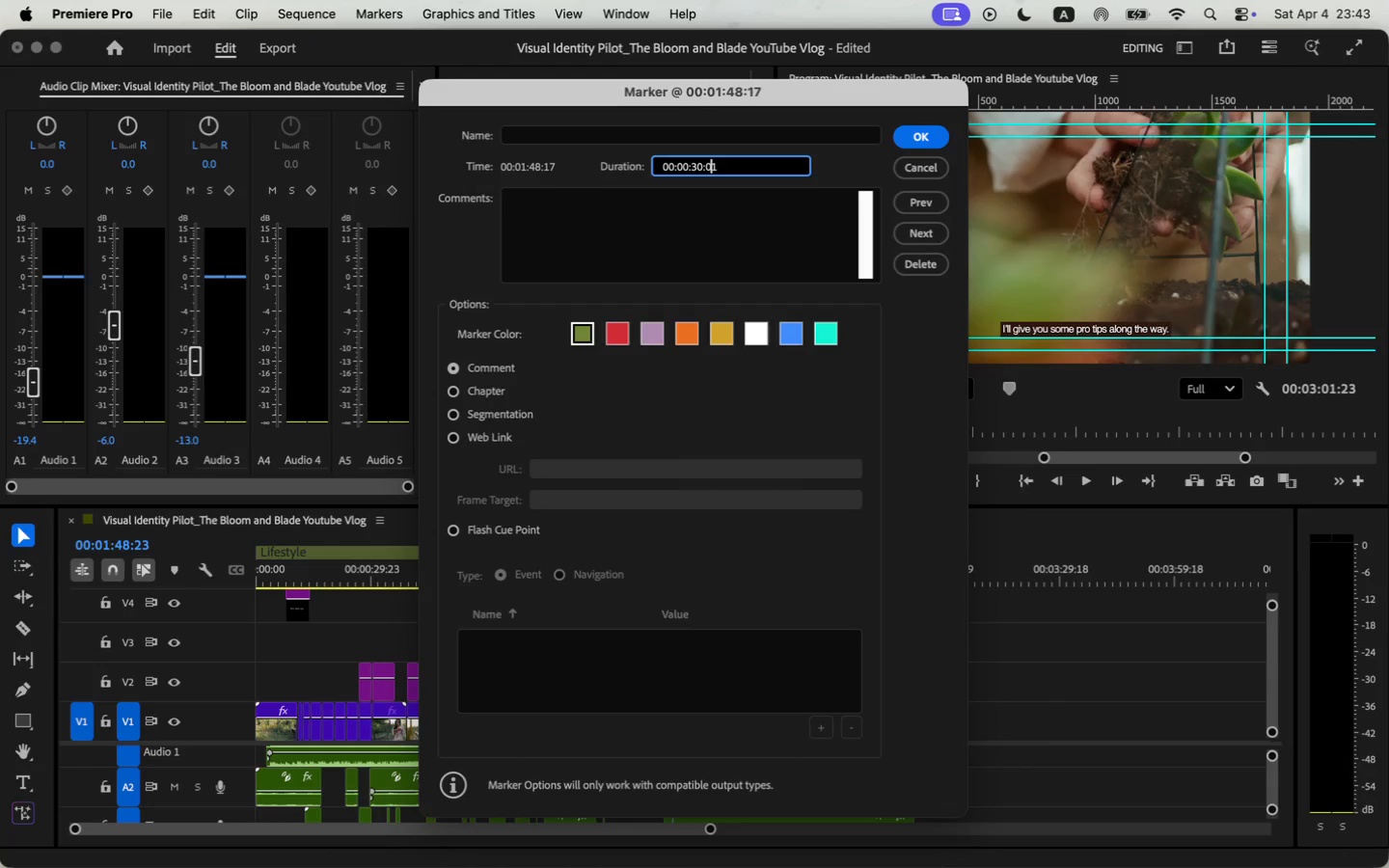 
key(ArrowRight)
 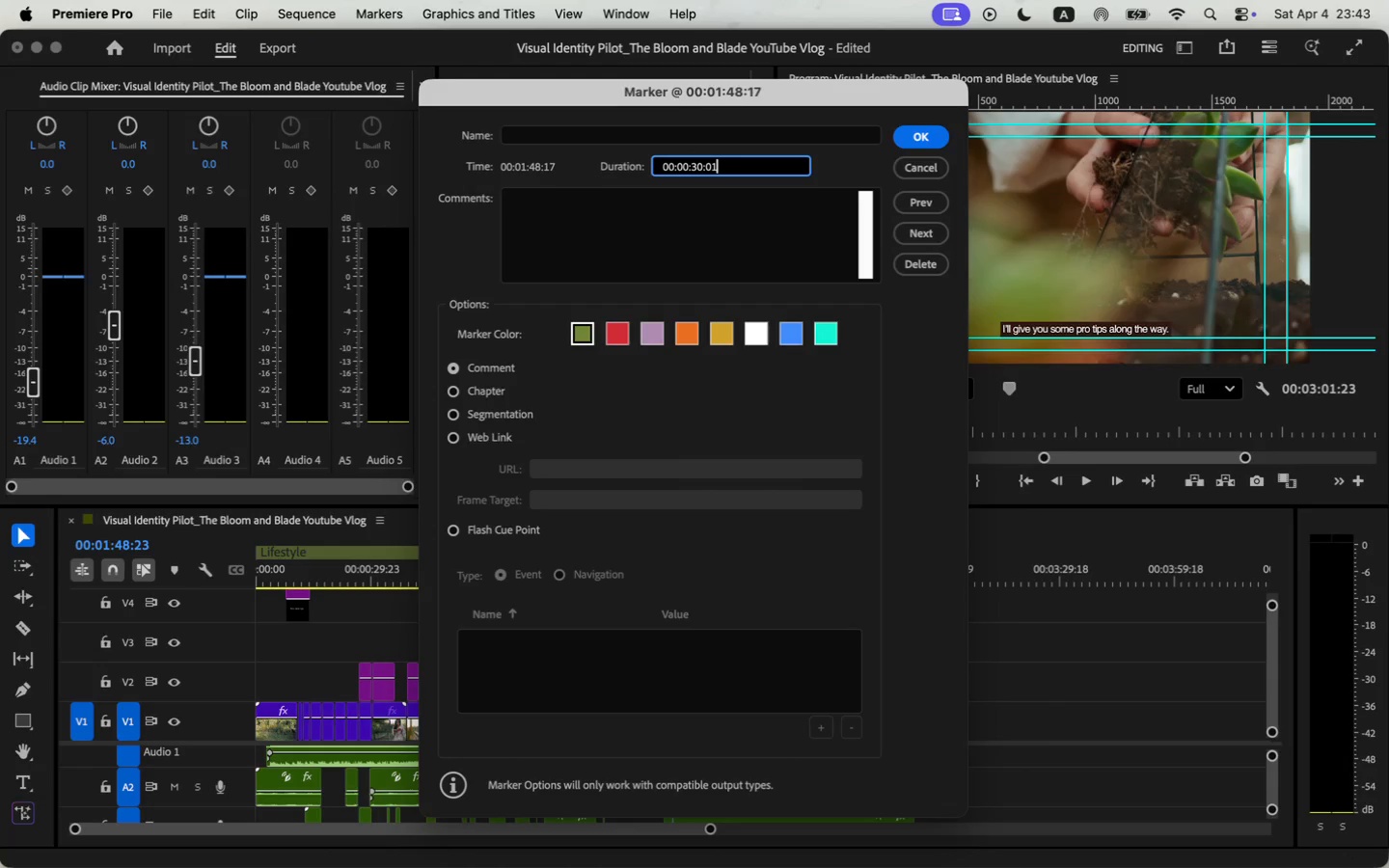 
key(ArrowRight)
 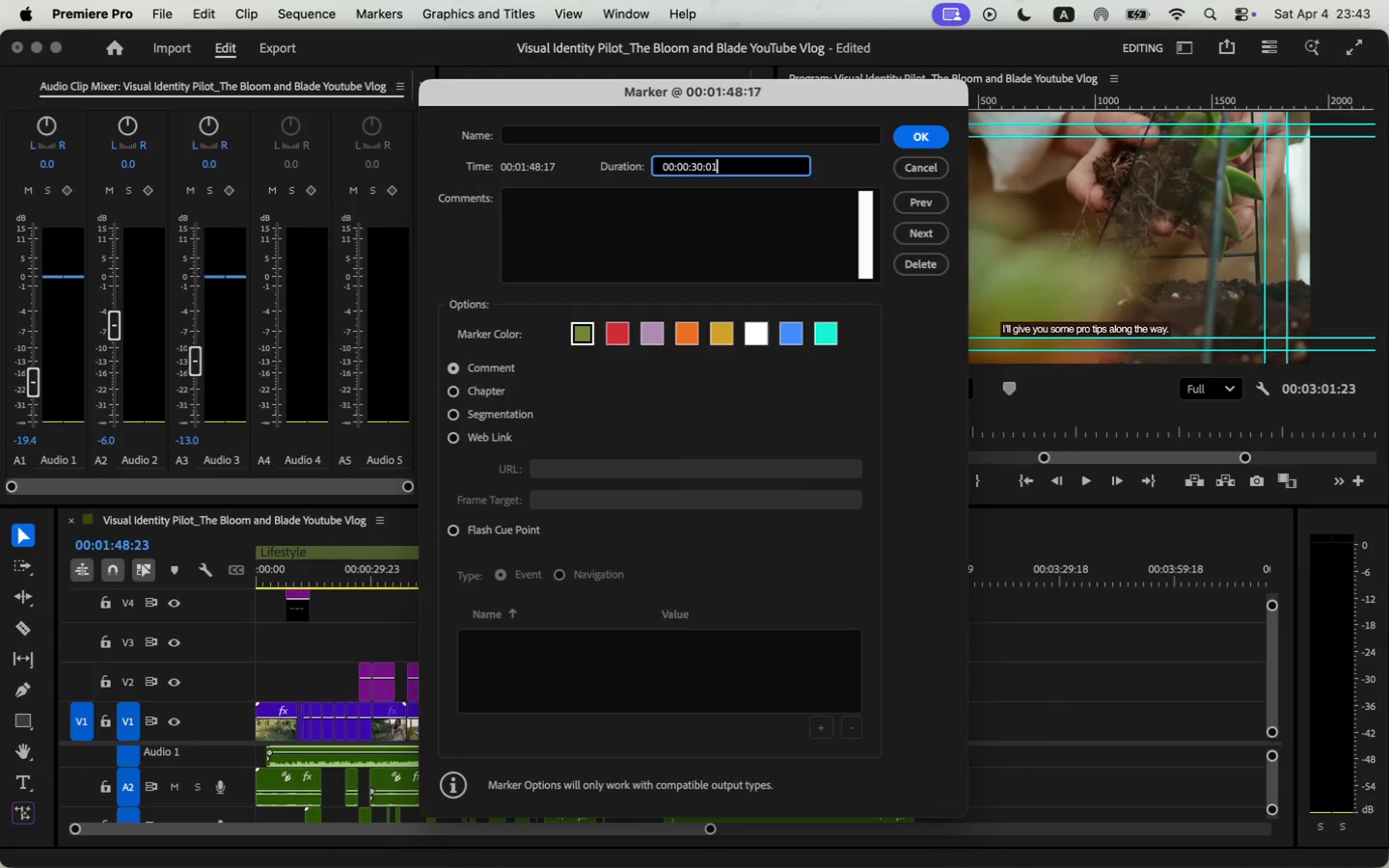 
key(ArrowRight)
 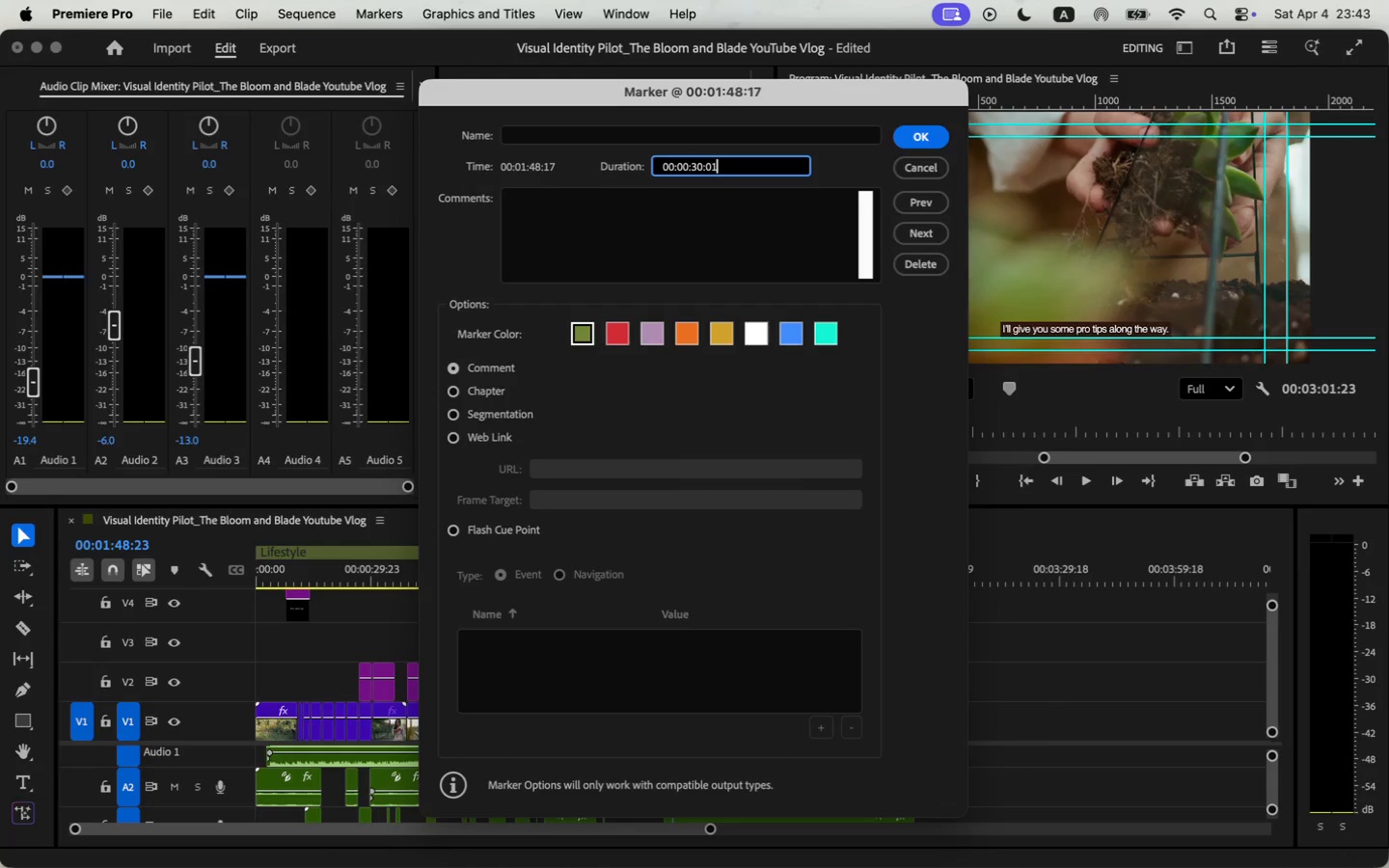 
key(Backspace)
 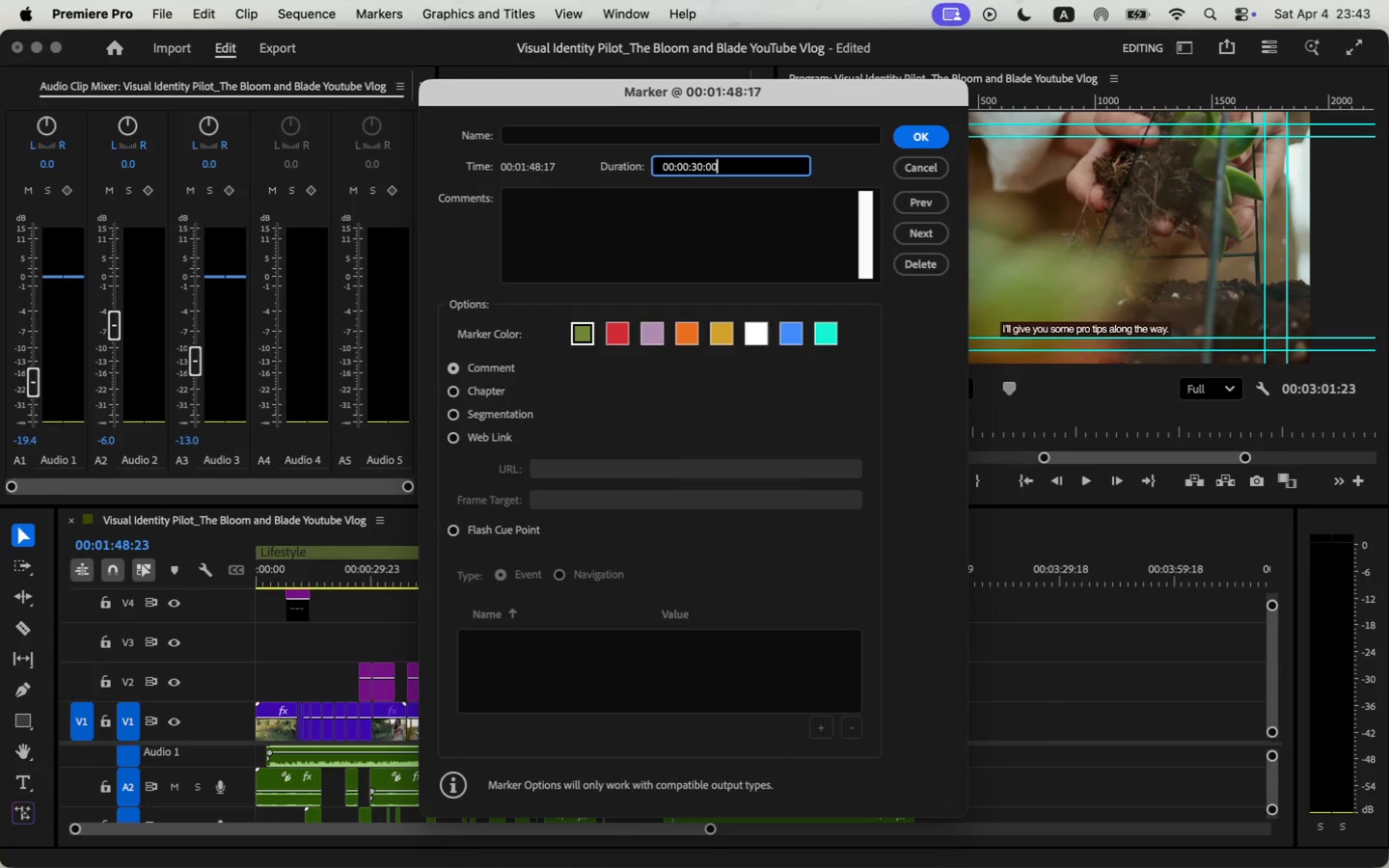 
key(0)
 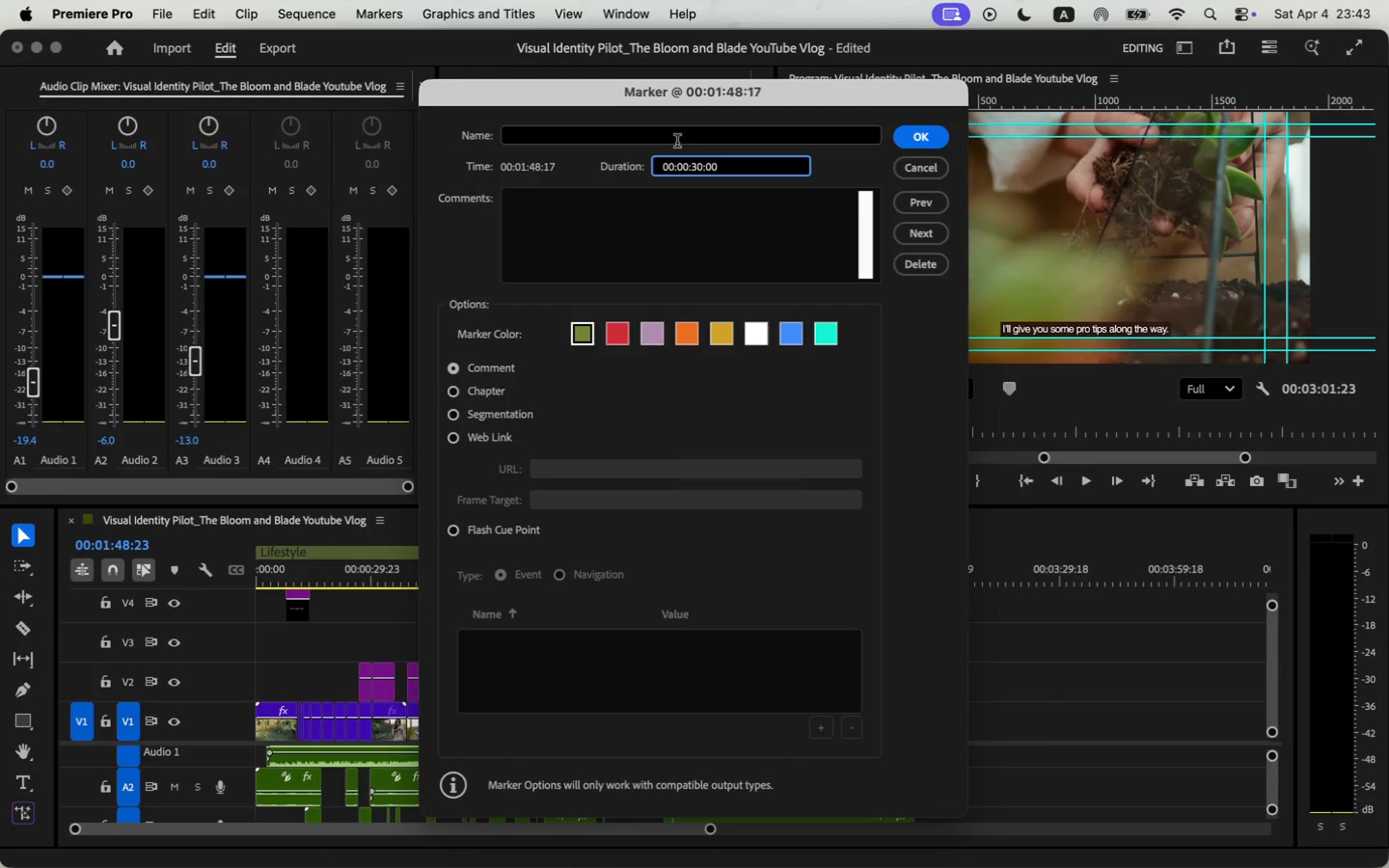 
left_click([678, 136])
 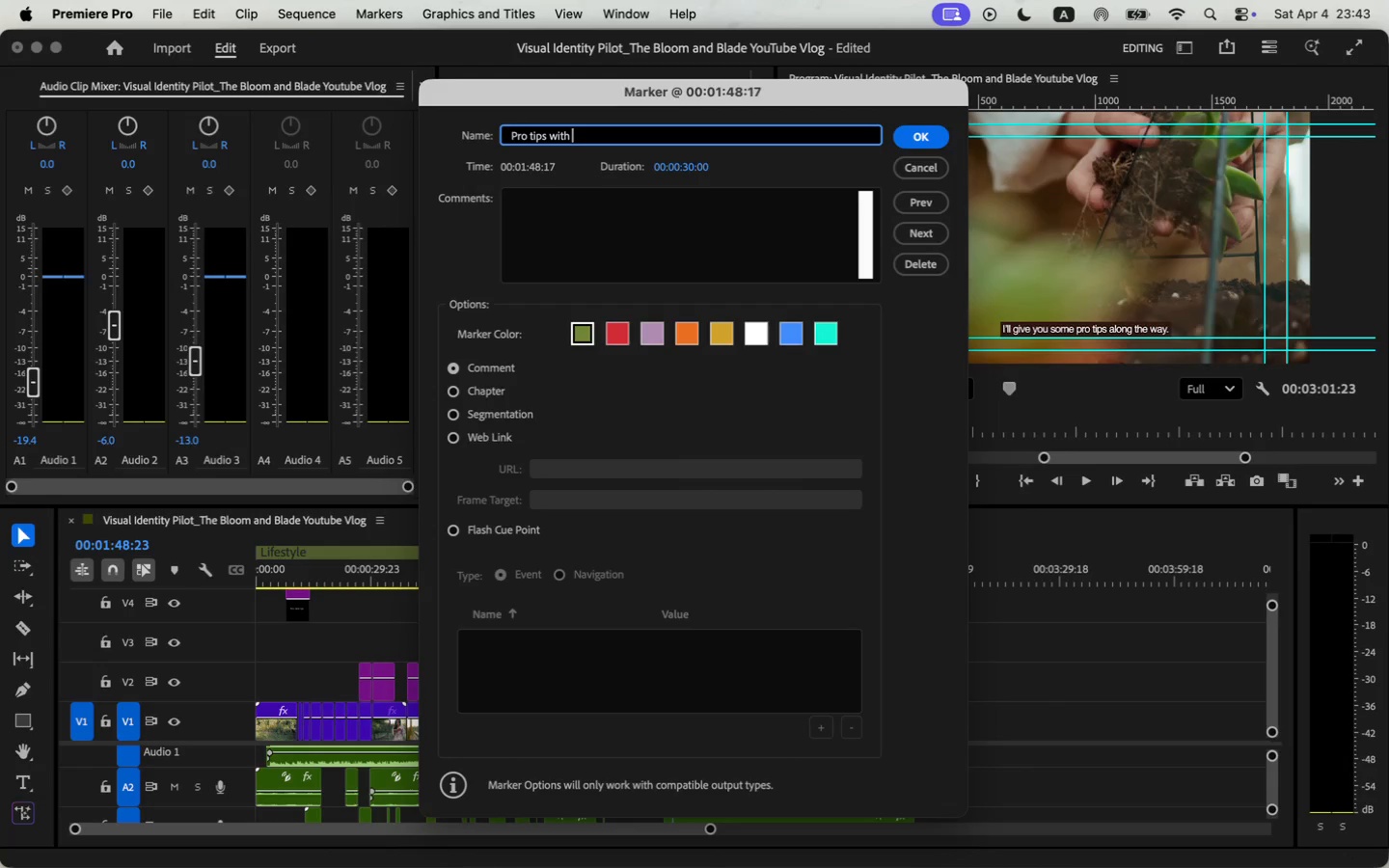 
type(Pro tips with tex)
key(Backspace)
key(Backspace)
key(Backspace)
type(text )
key(Backspace)
 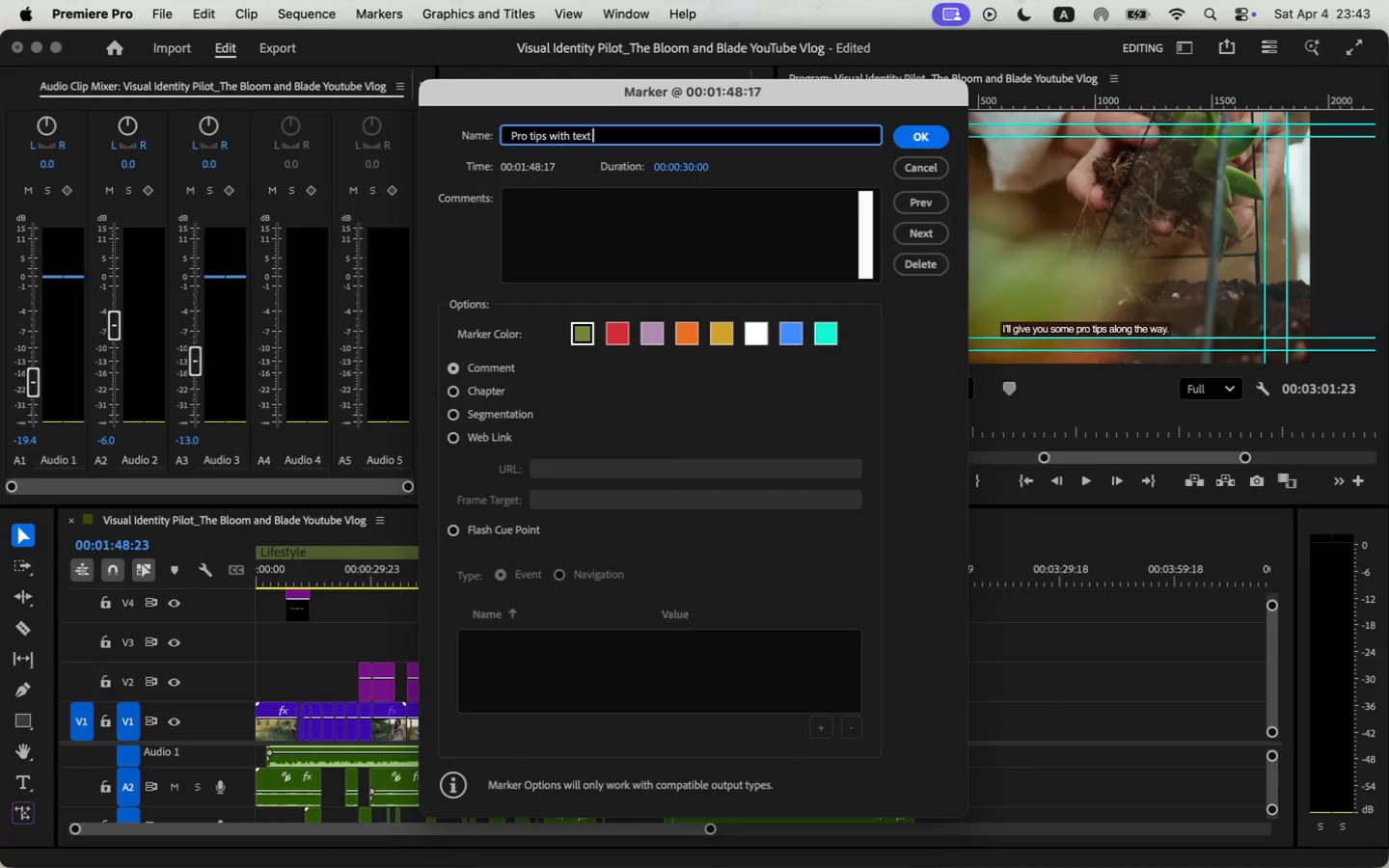 
left_click([929, 138])
 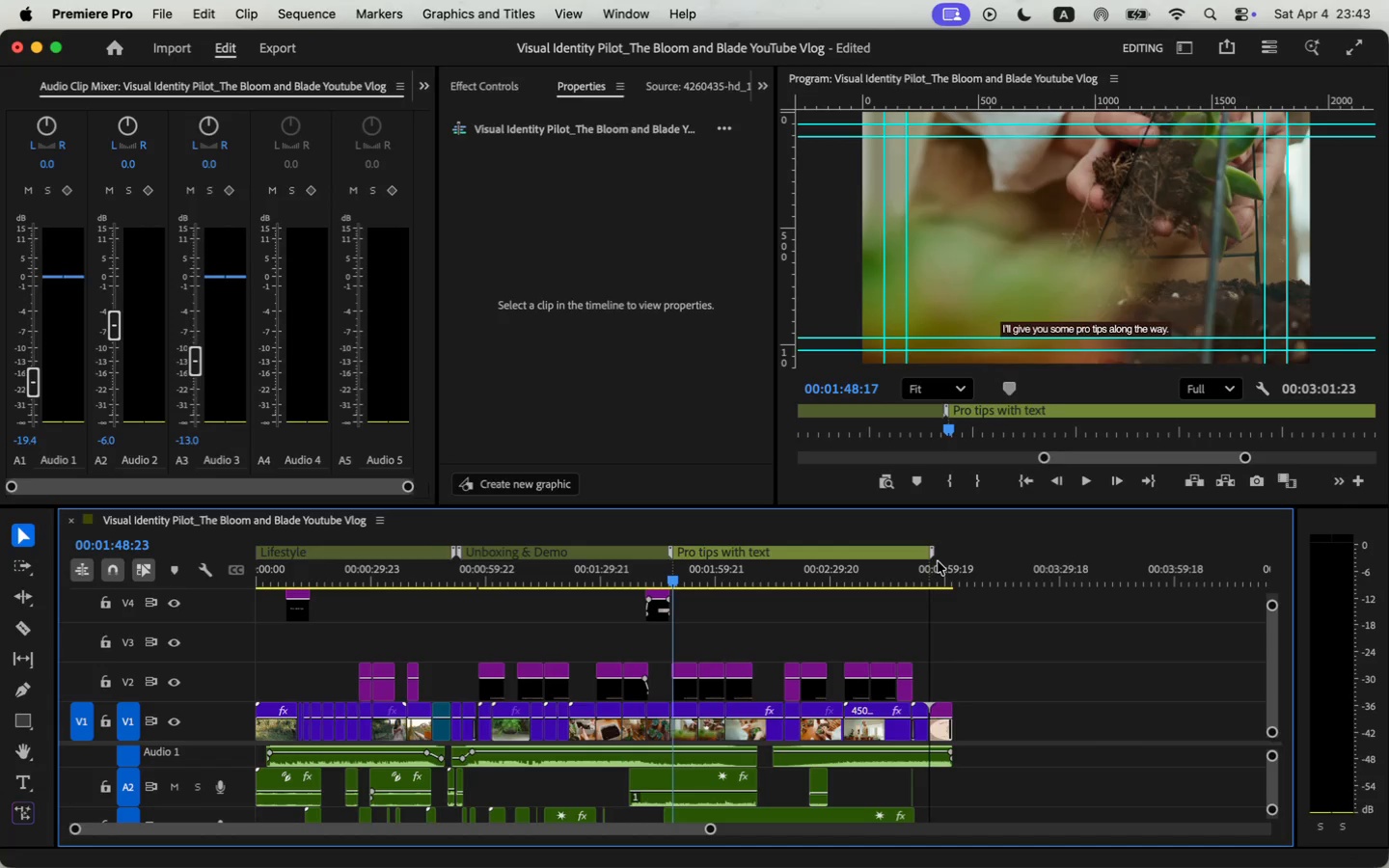 
left_click_drag(start_coordinate=[792, 551], to_coordinate=[935, 559])
 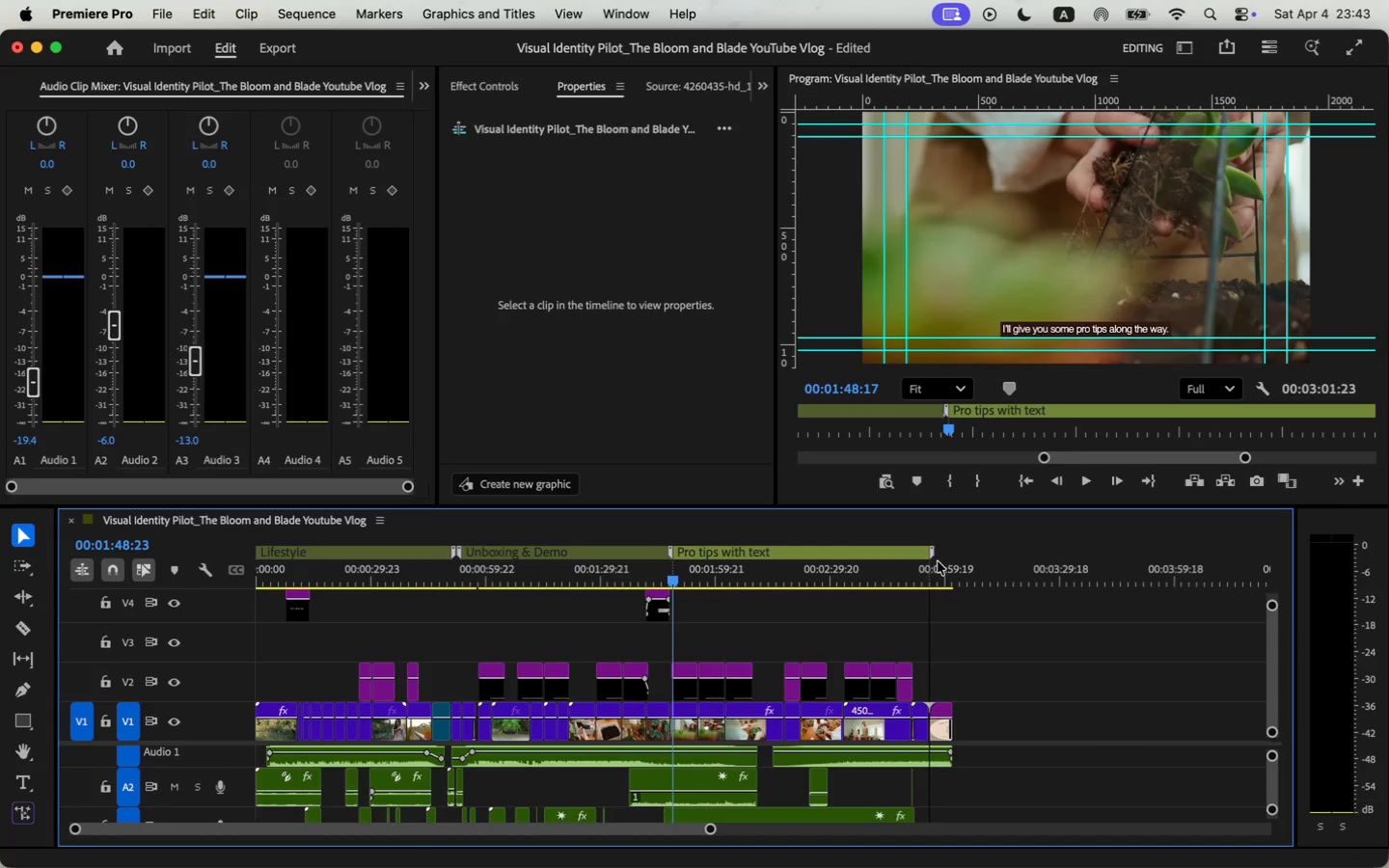 
key(Space)
 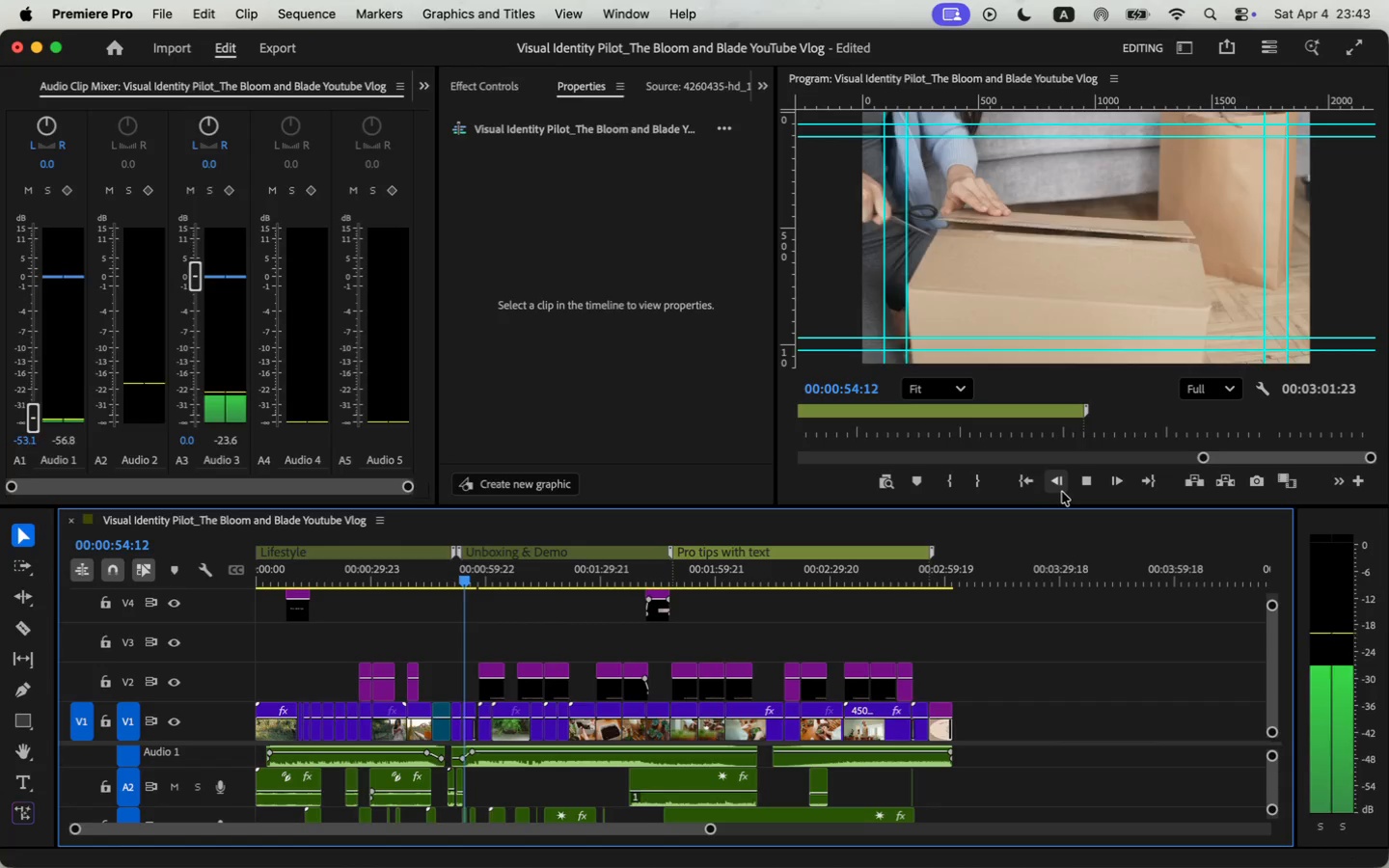 
wait(5.16)
 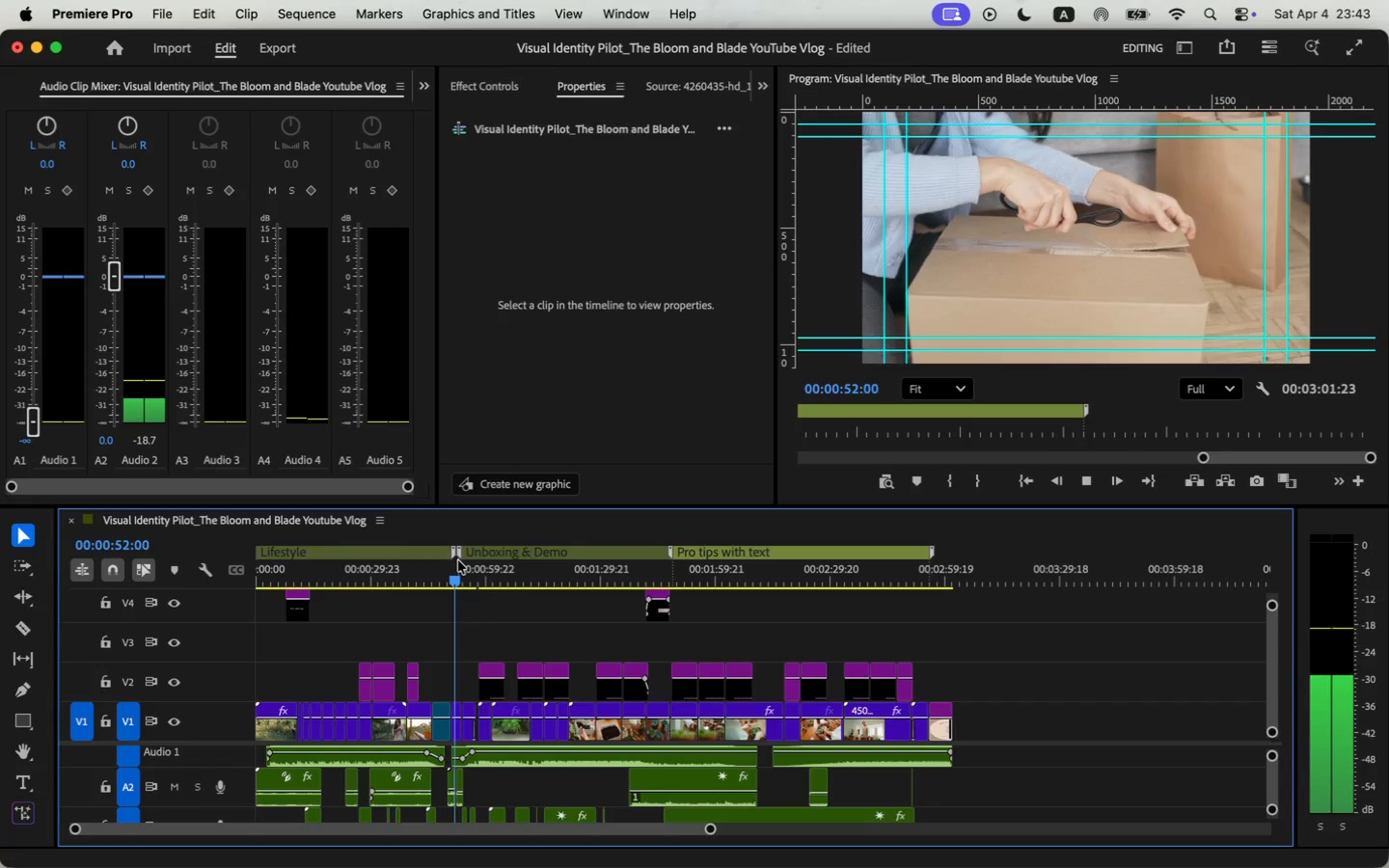 
left_click([162, 0])
 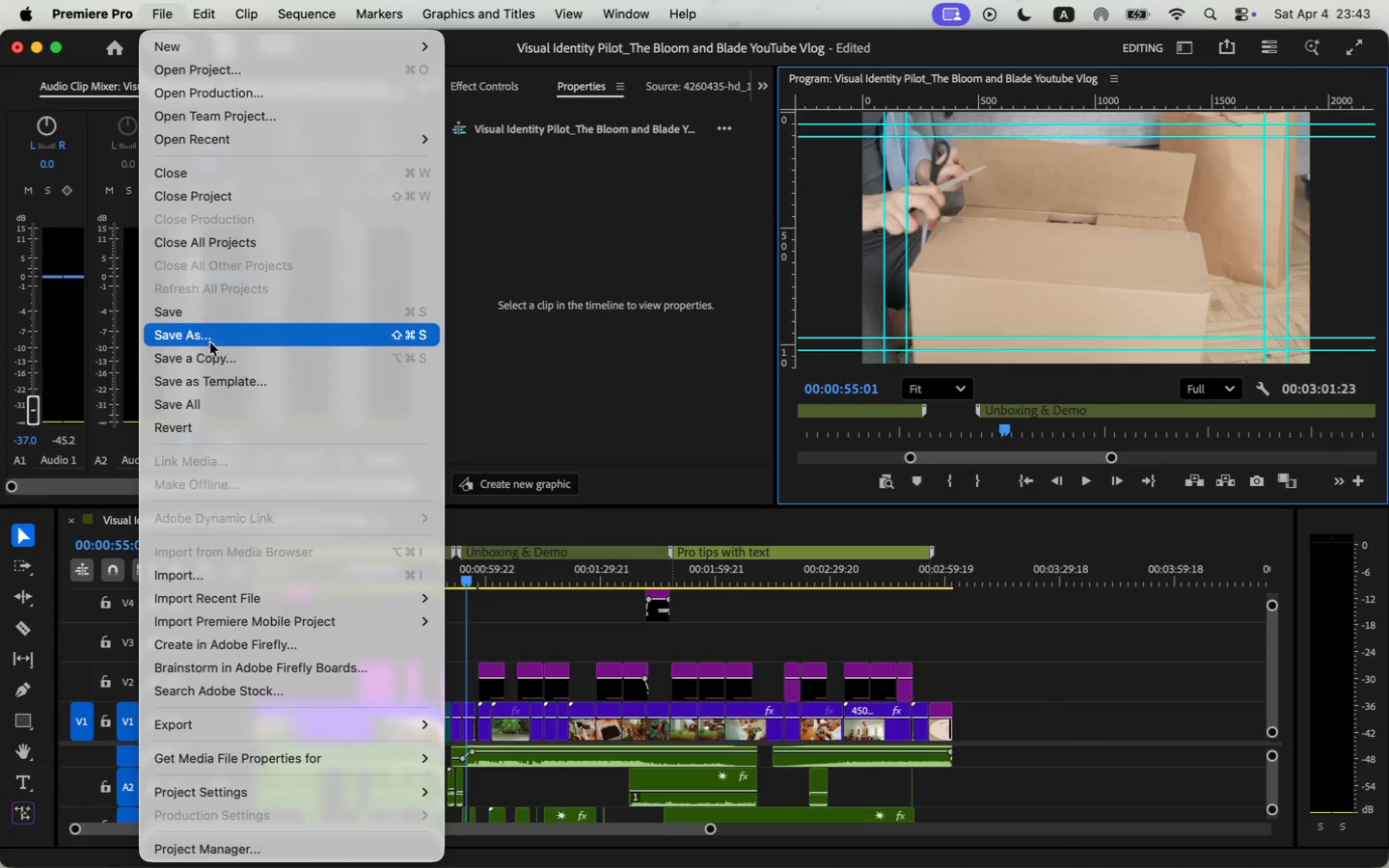 
left_click([210, 312])
 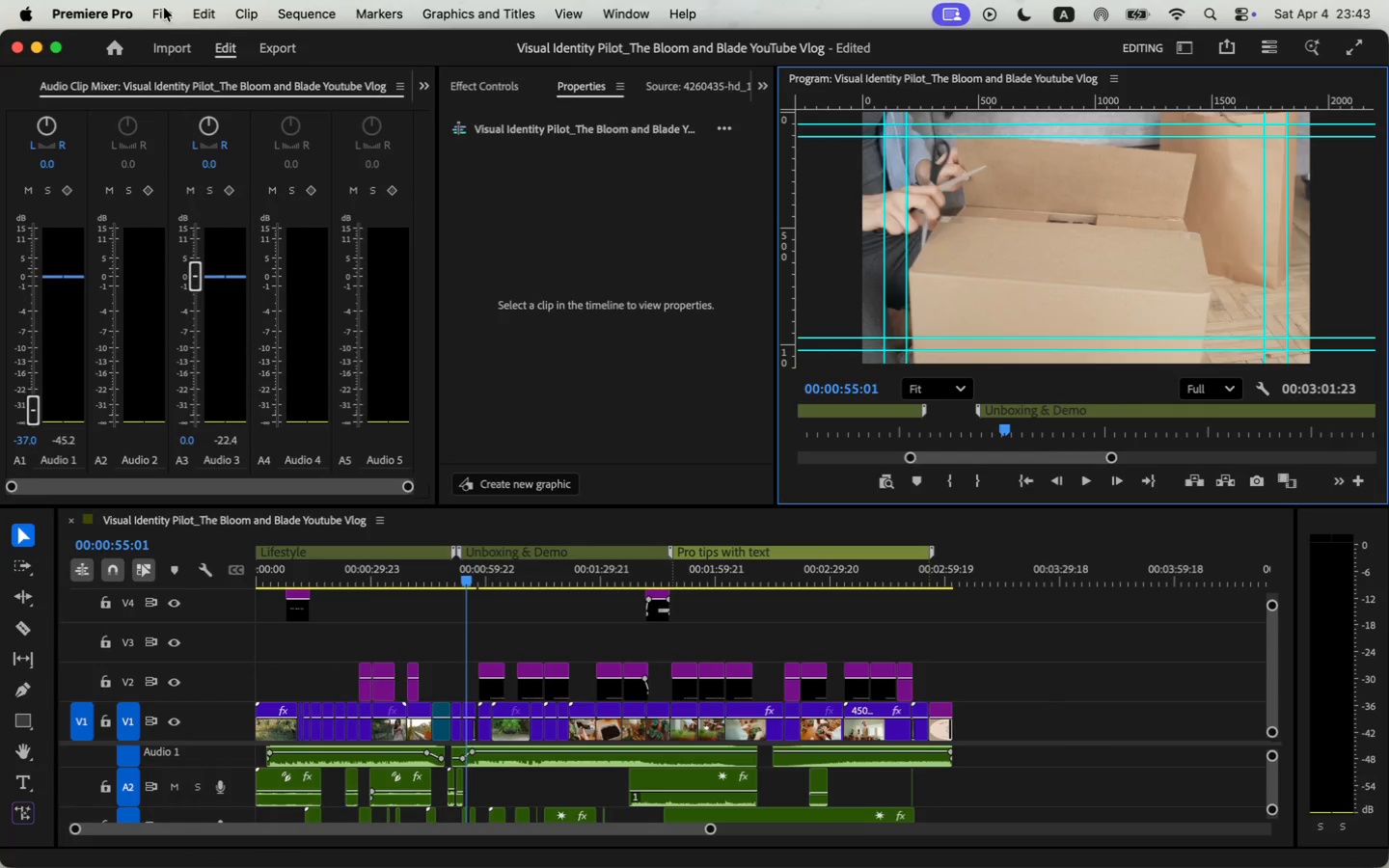 
left_click([164, 8])
 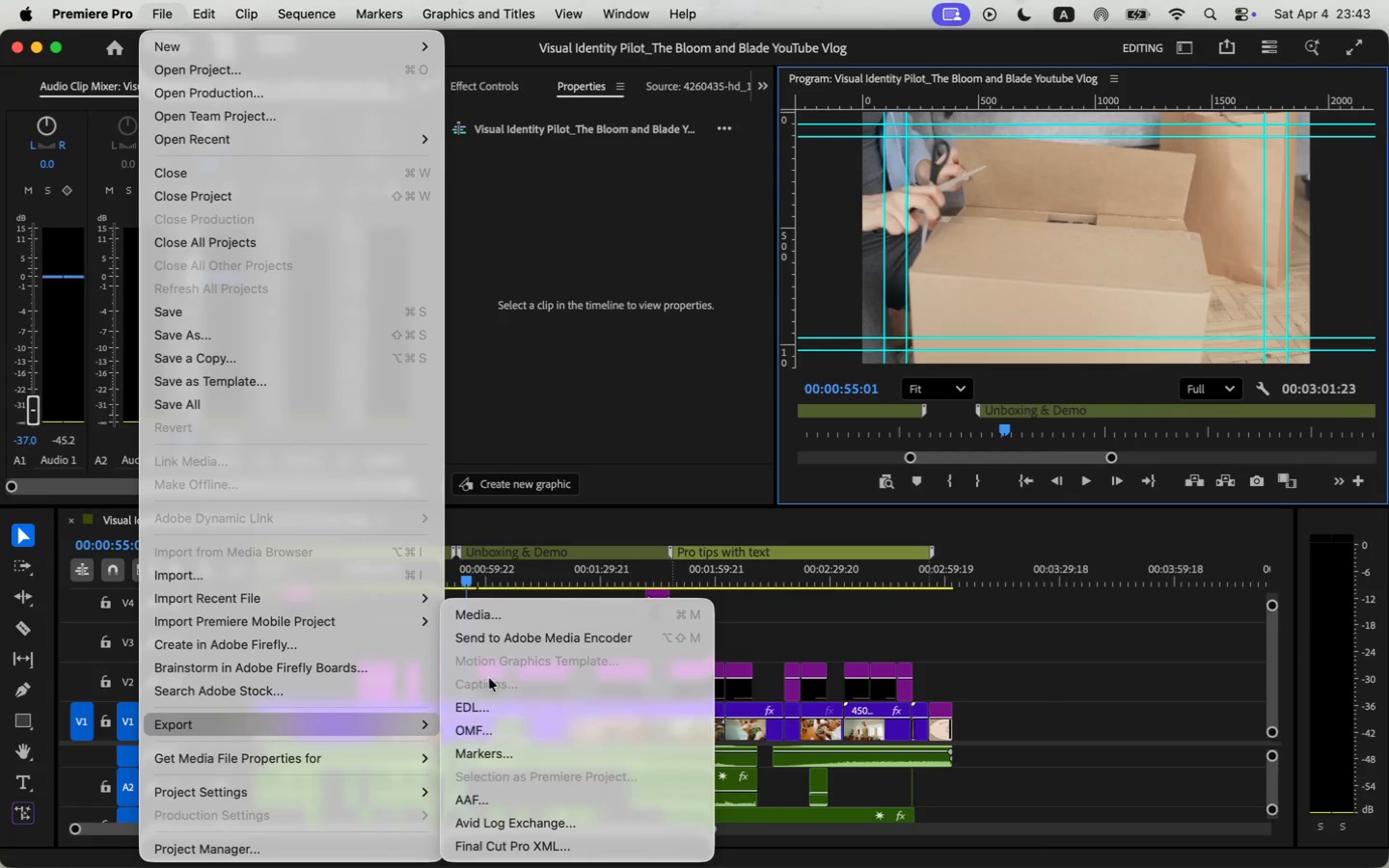 
left_click([504, 617])
 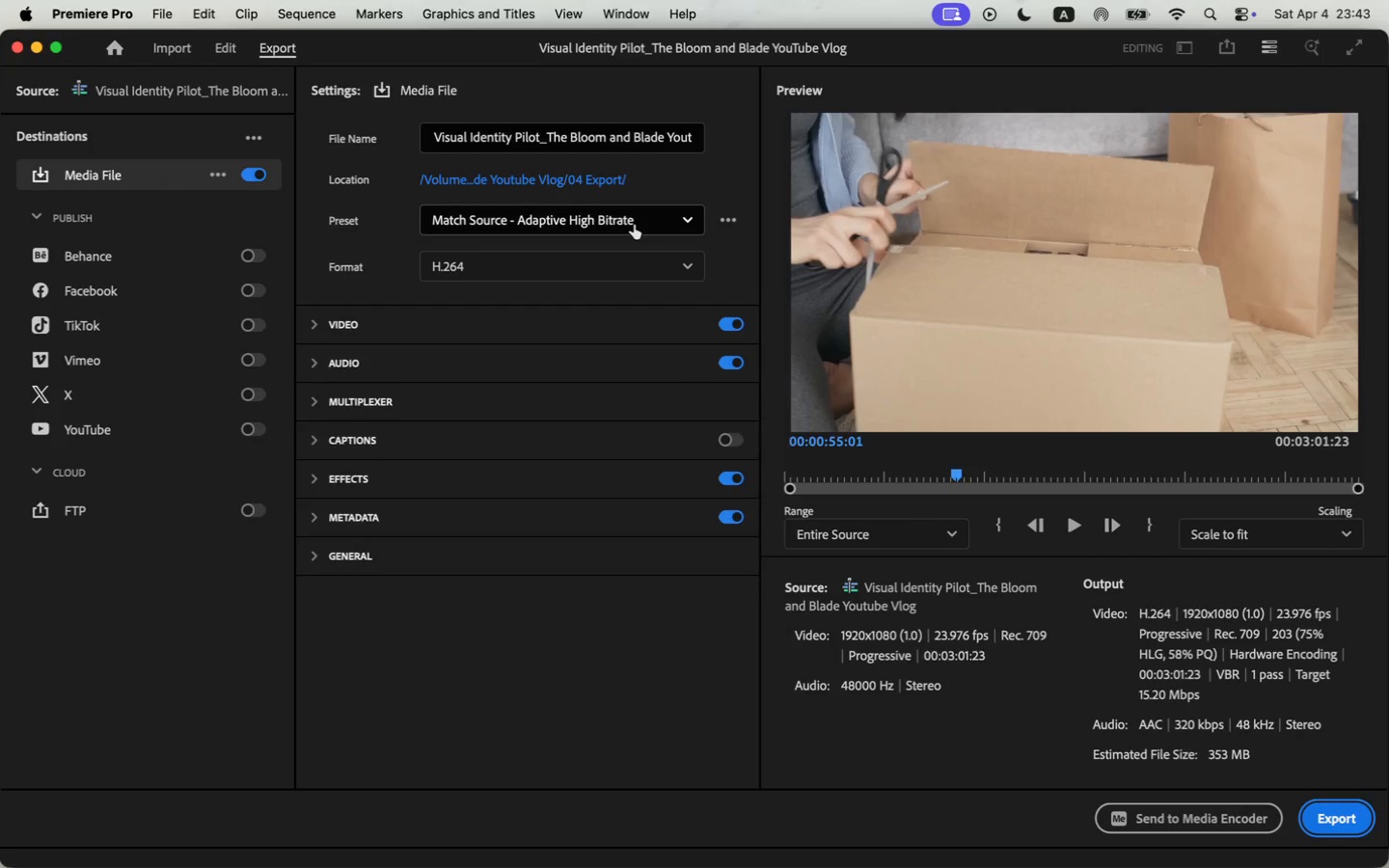 
left_click([603, 185])
 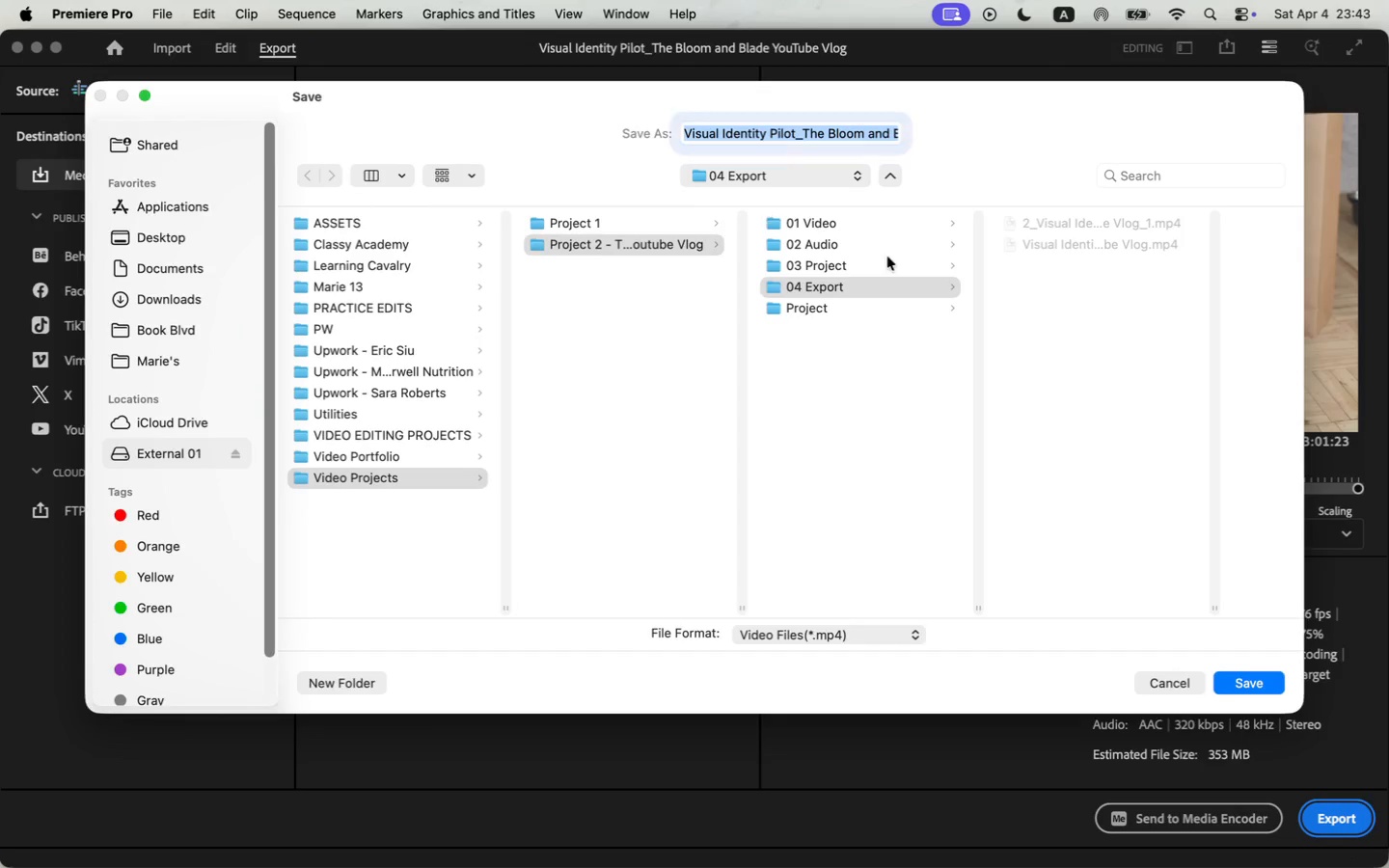 
left_click([1063, 225])
 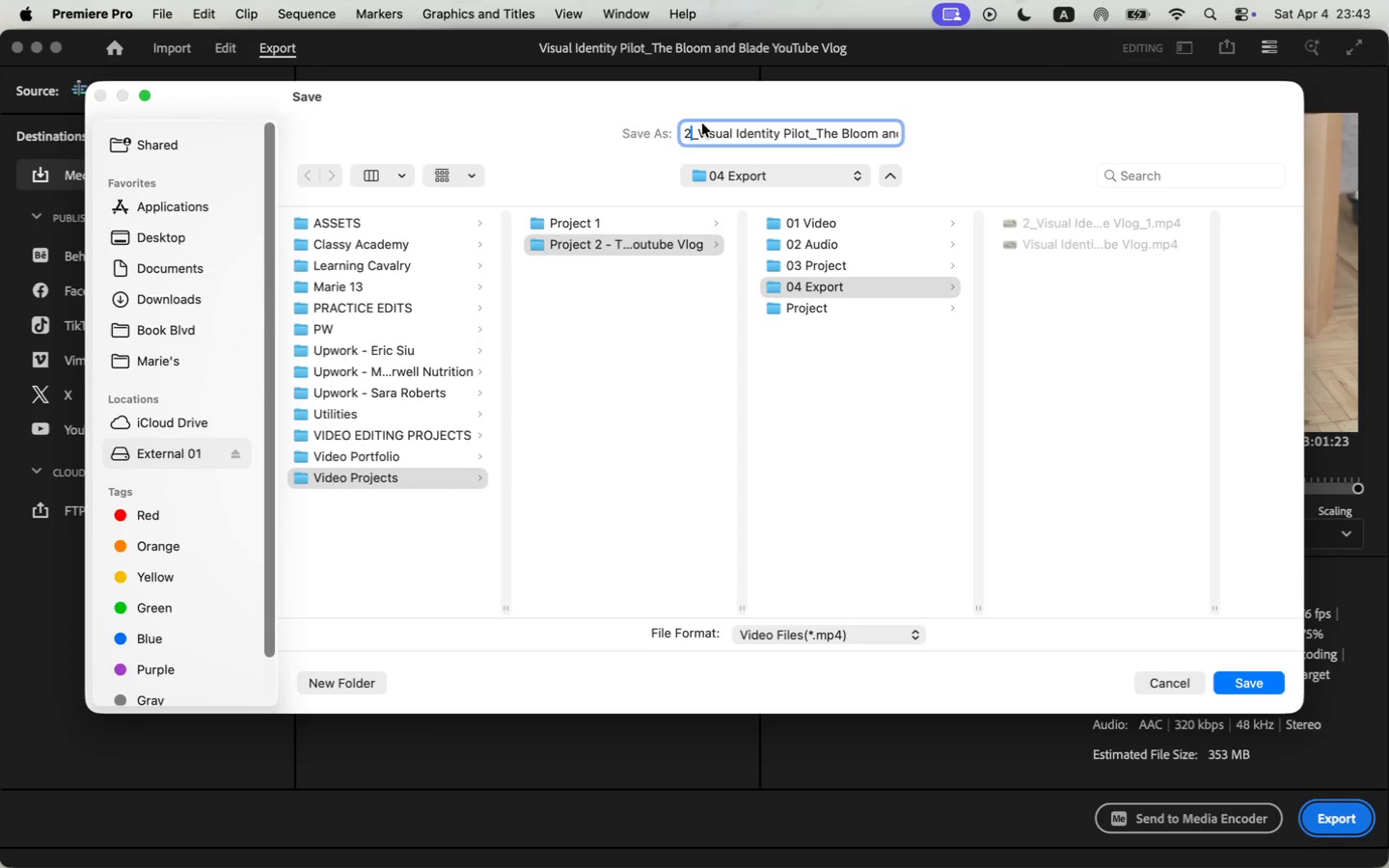 
key(Backspace)
 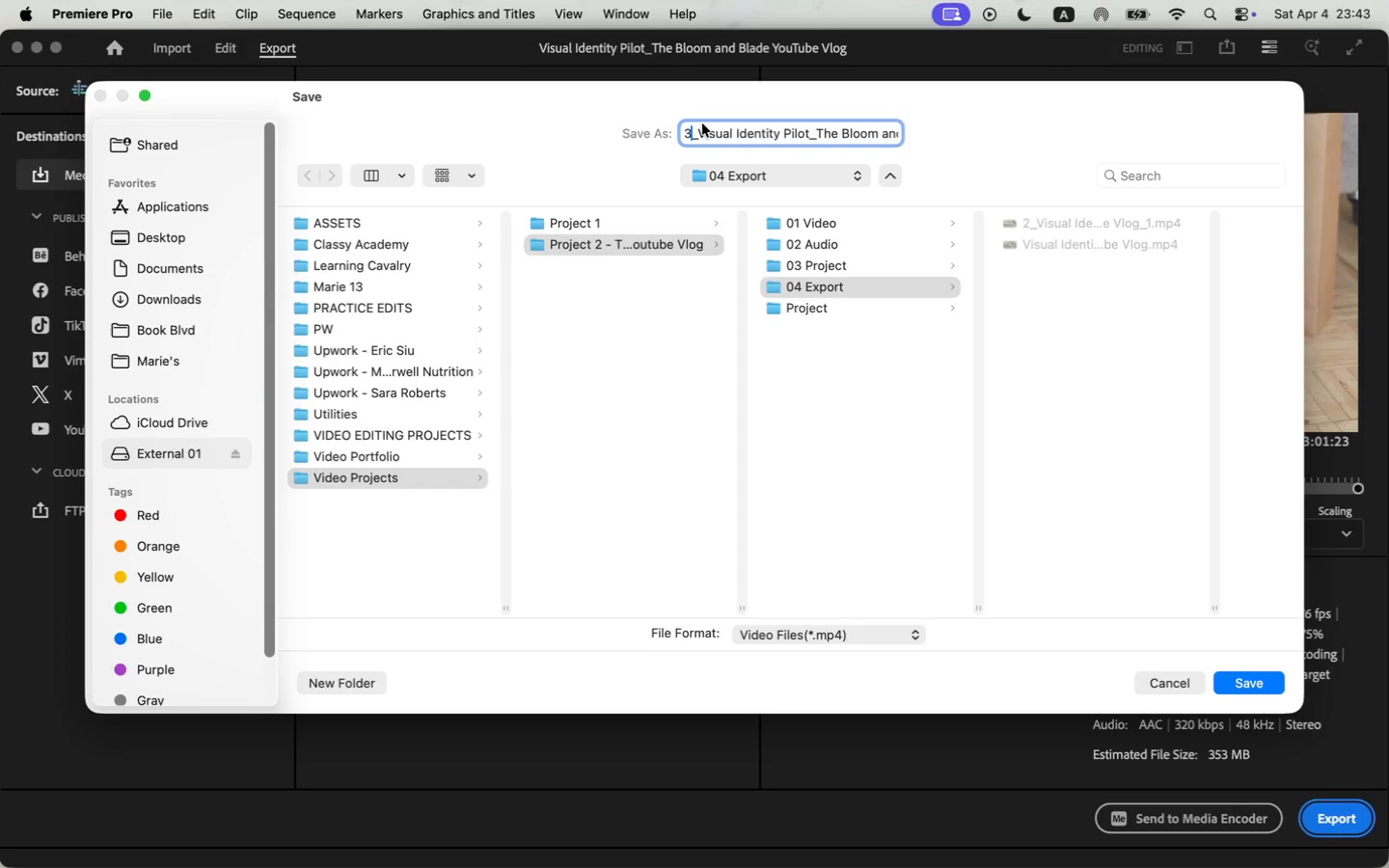 
key(3)
 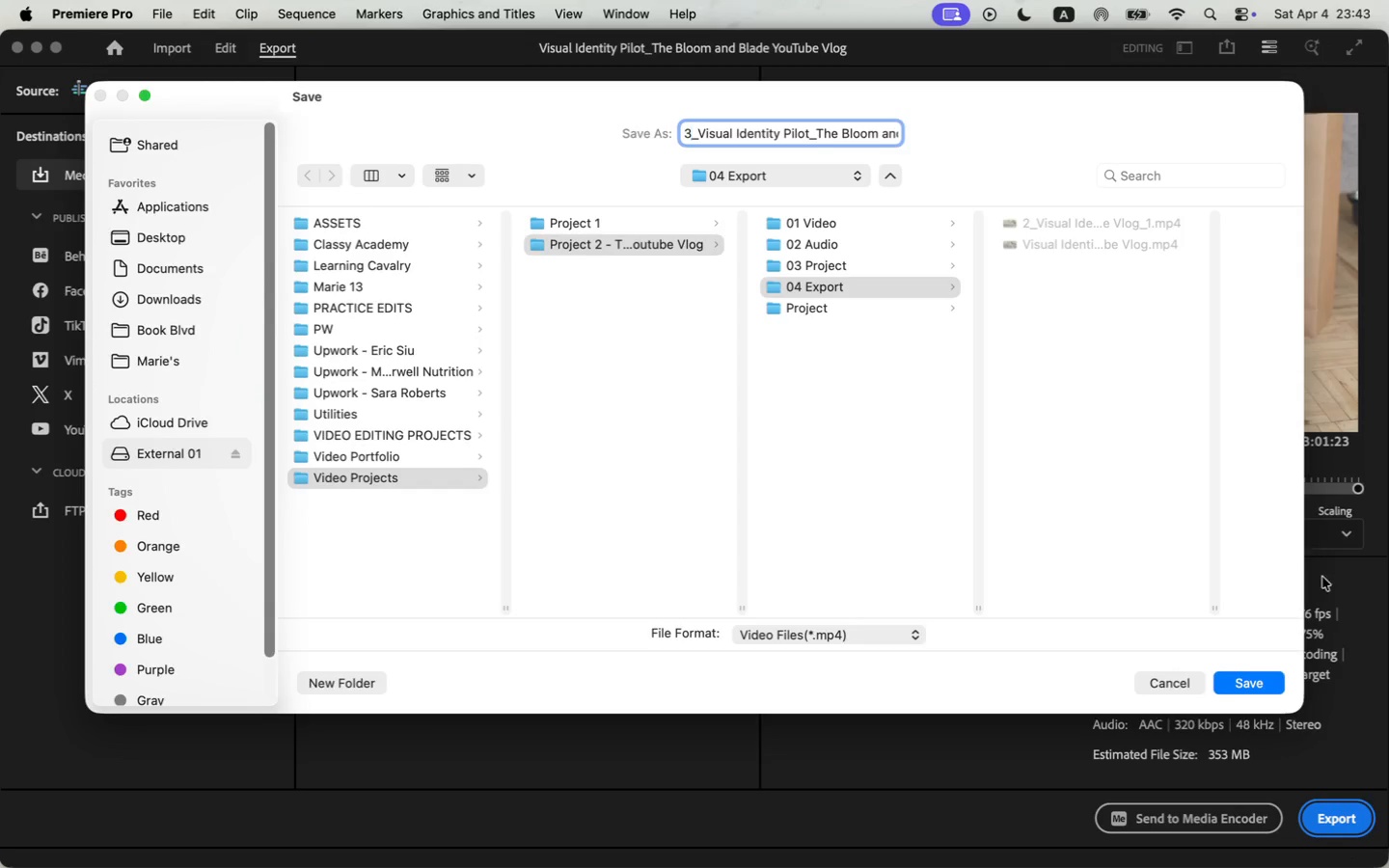 
mouse_move([1272, 683])
 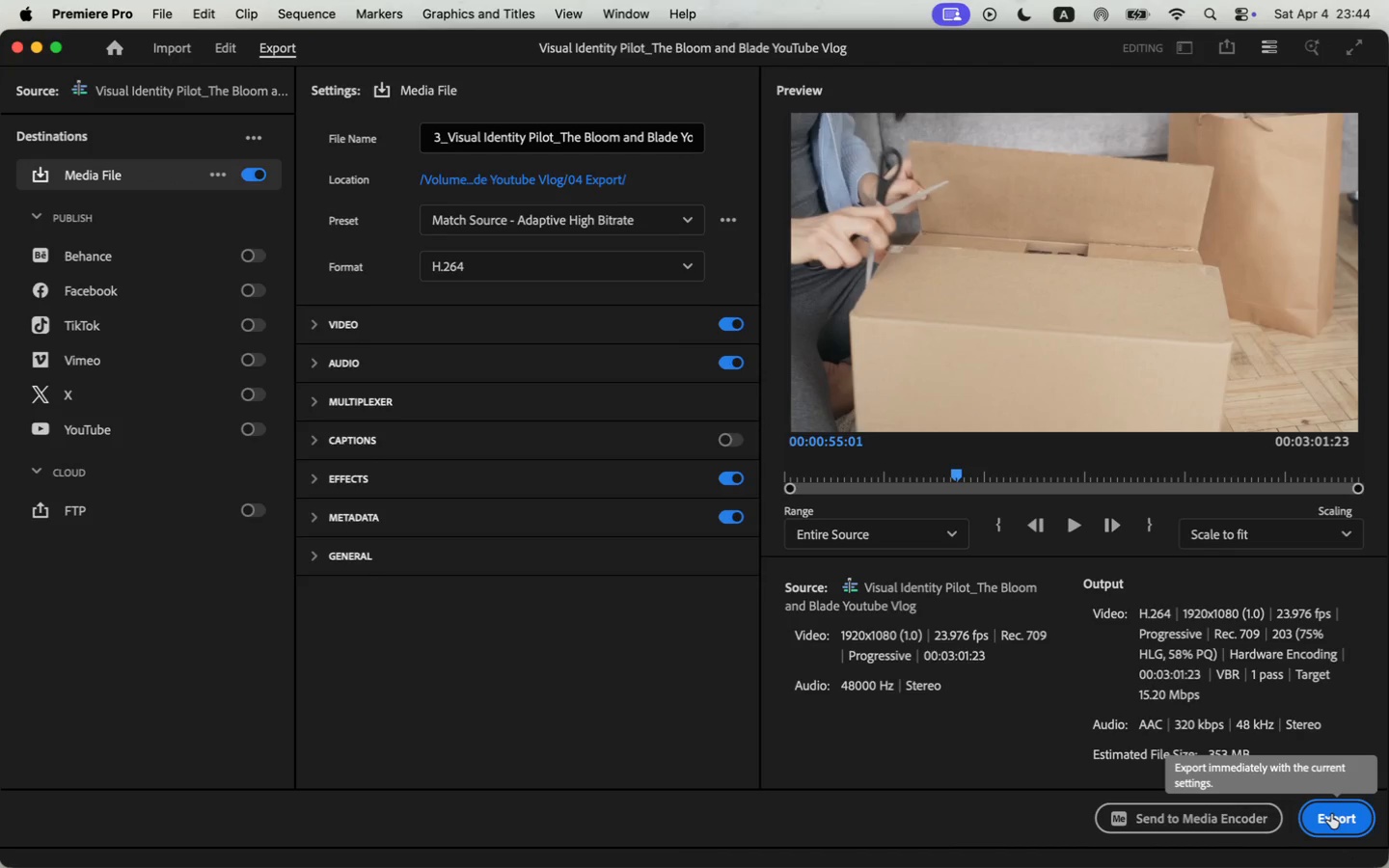 
left_click([1331, 814])
 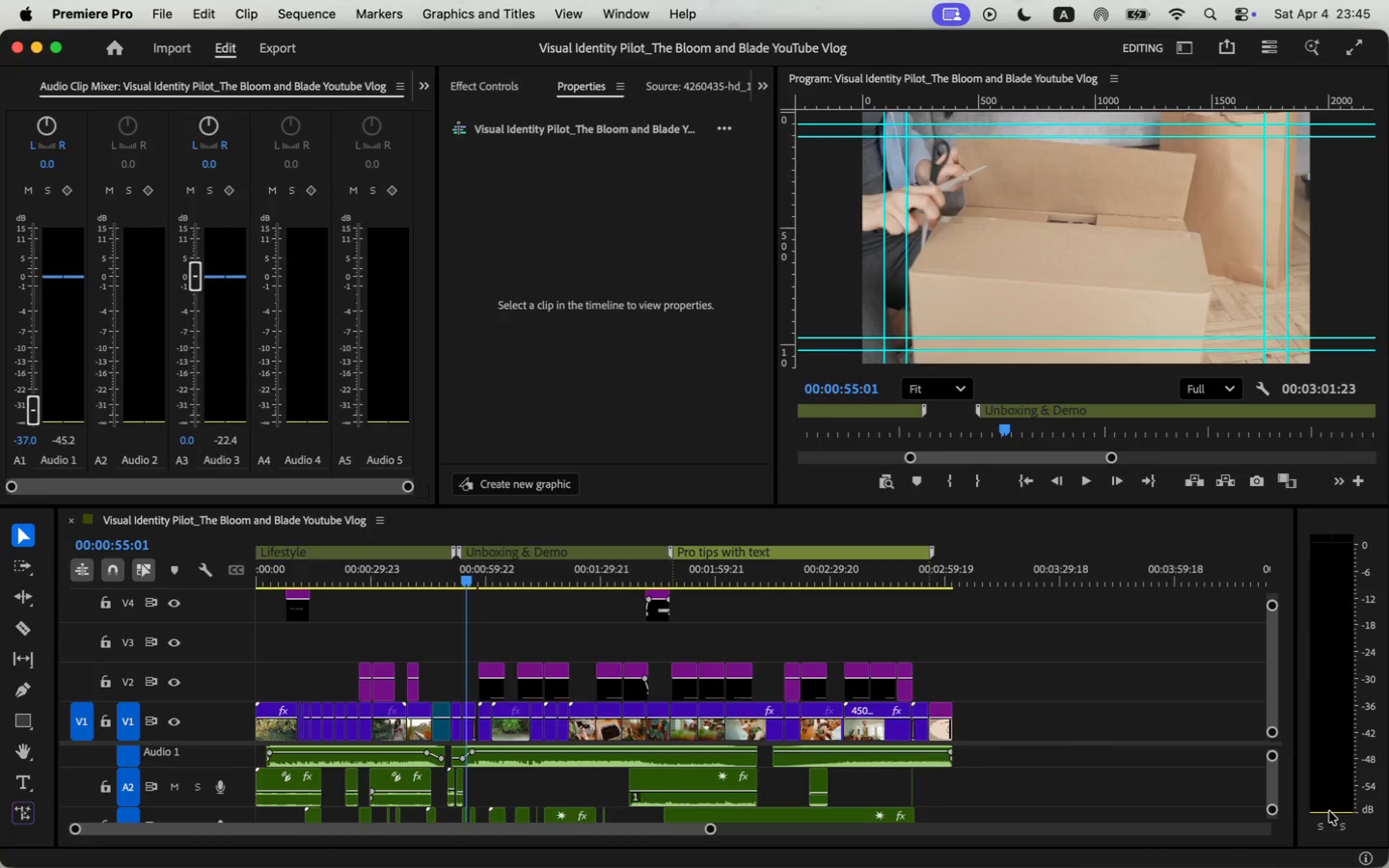 